 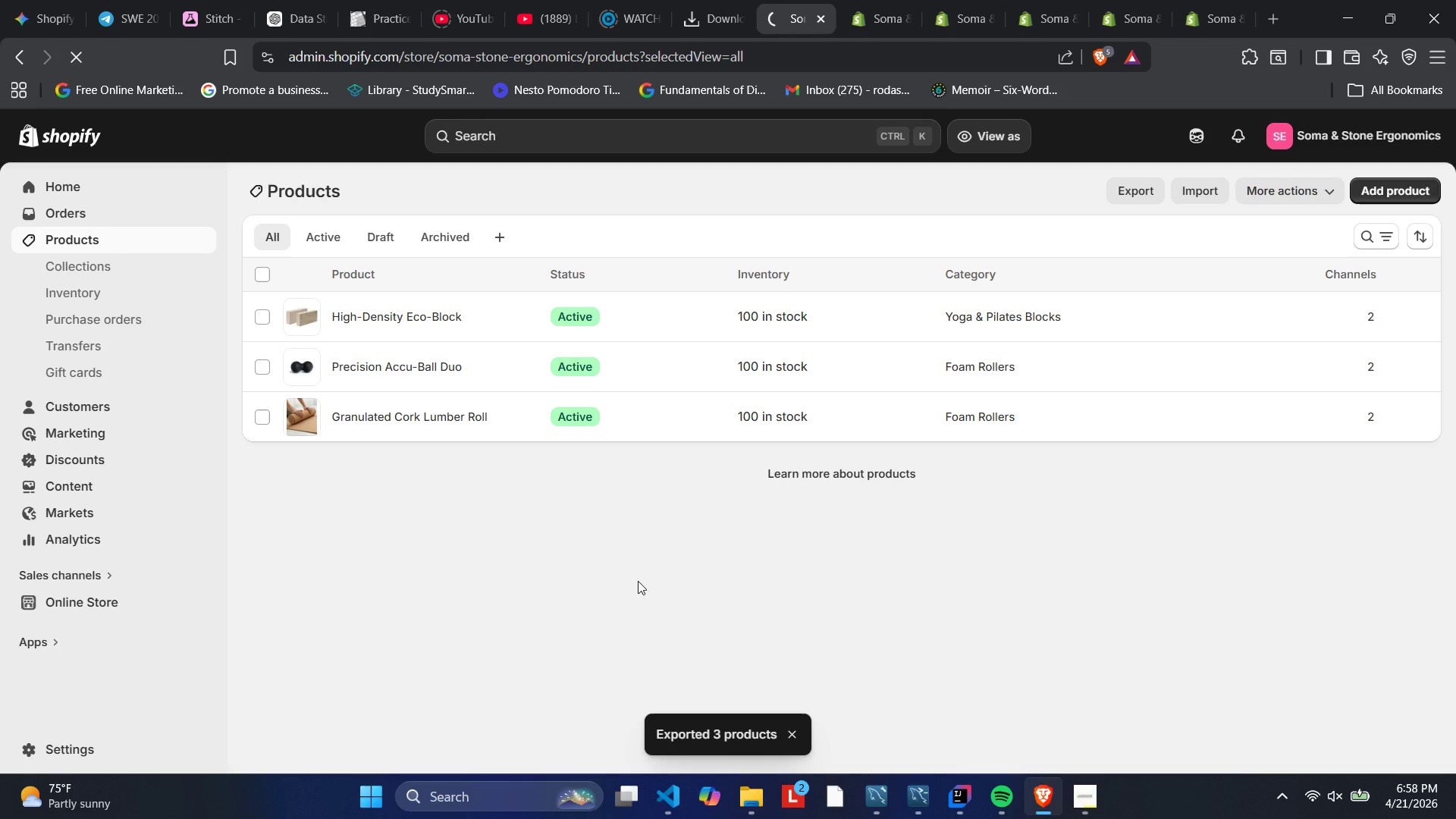 
left_click([70, 240])
 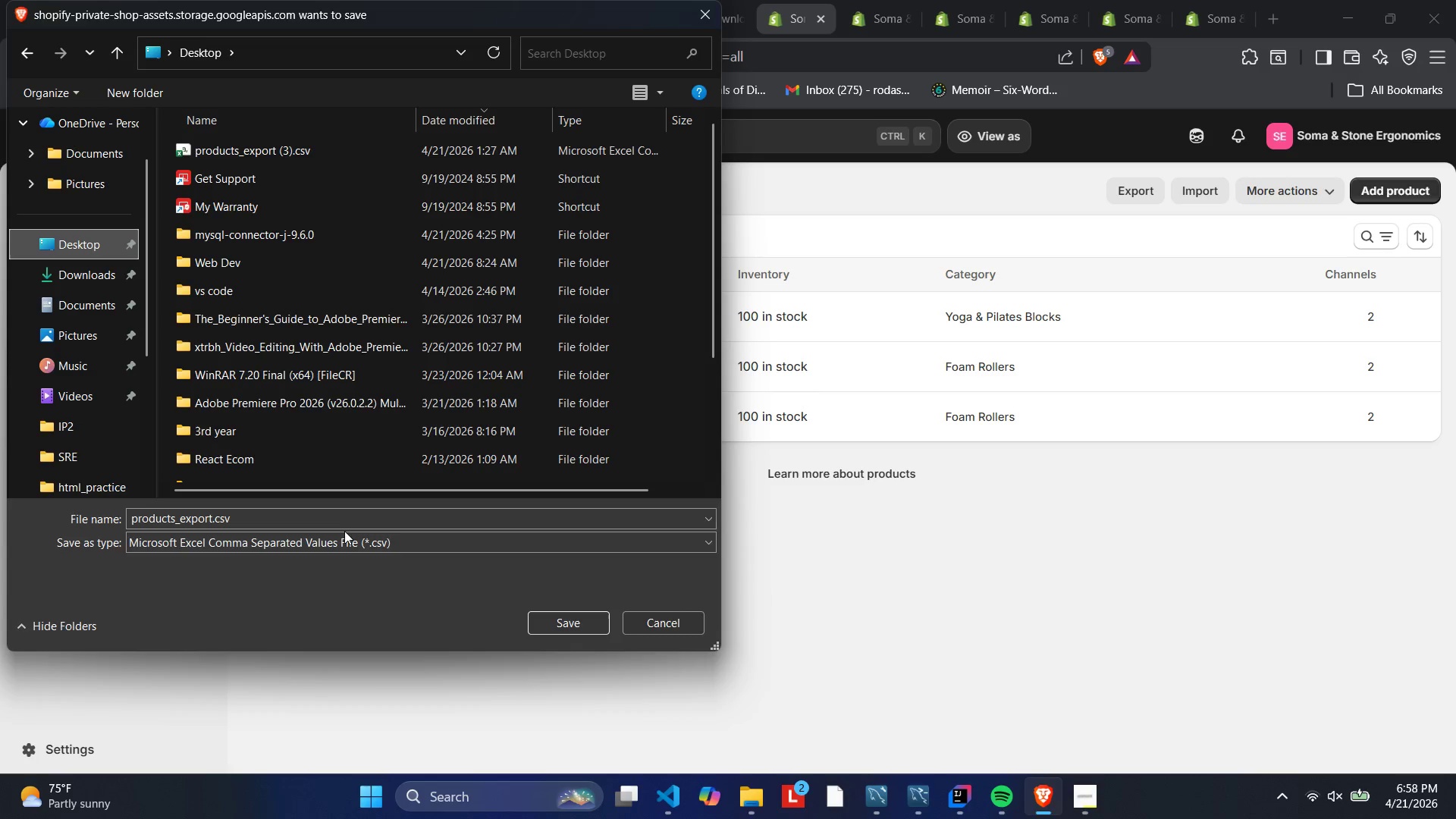 
wait(7.72)
 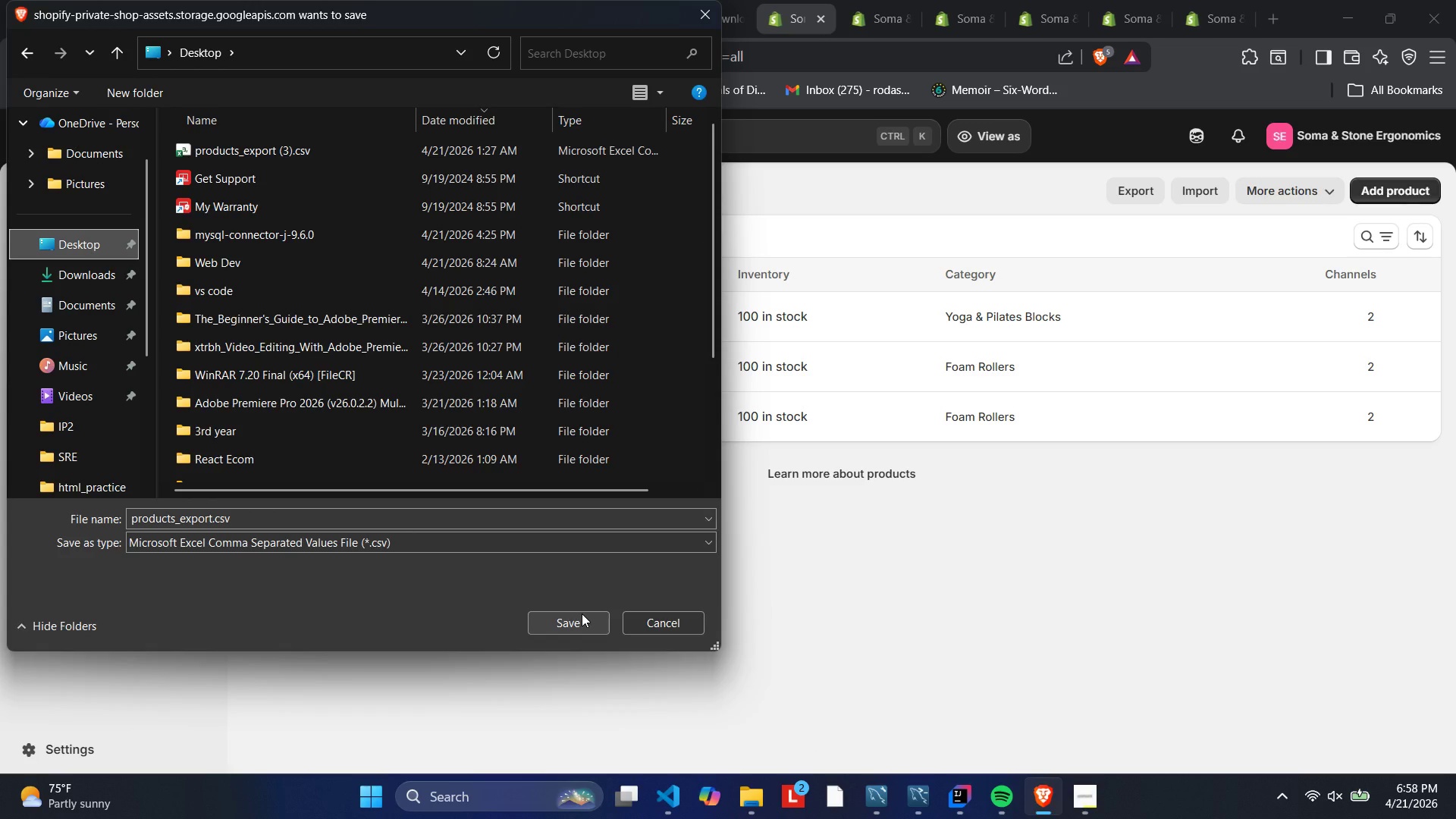 
left_click([212, 520])
 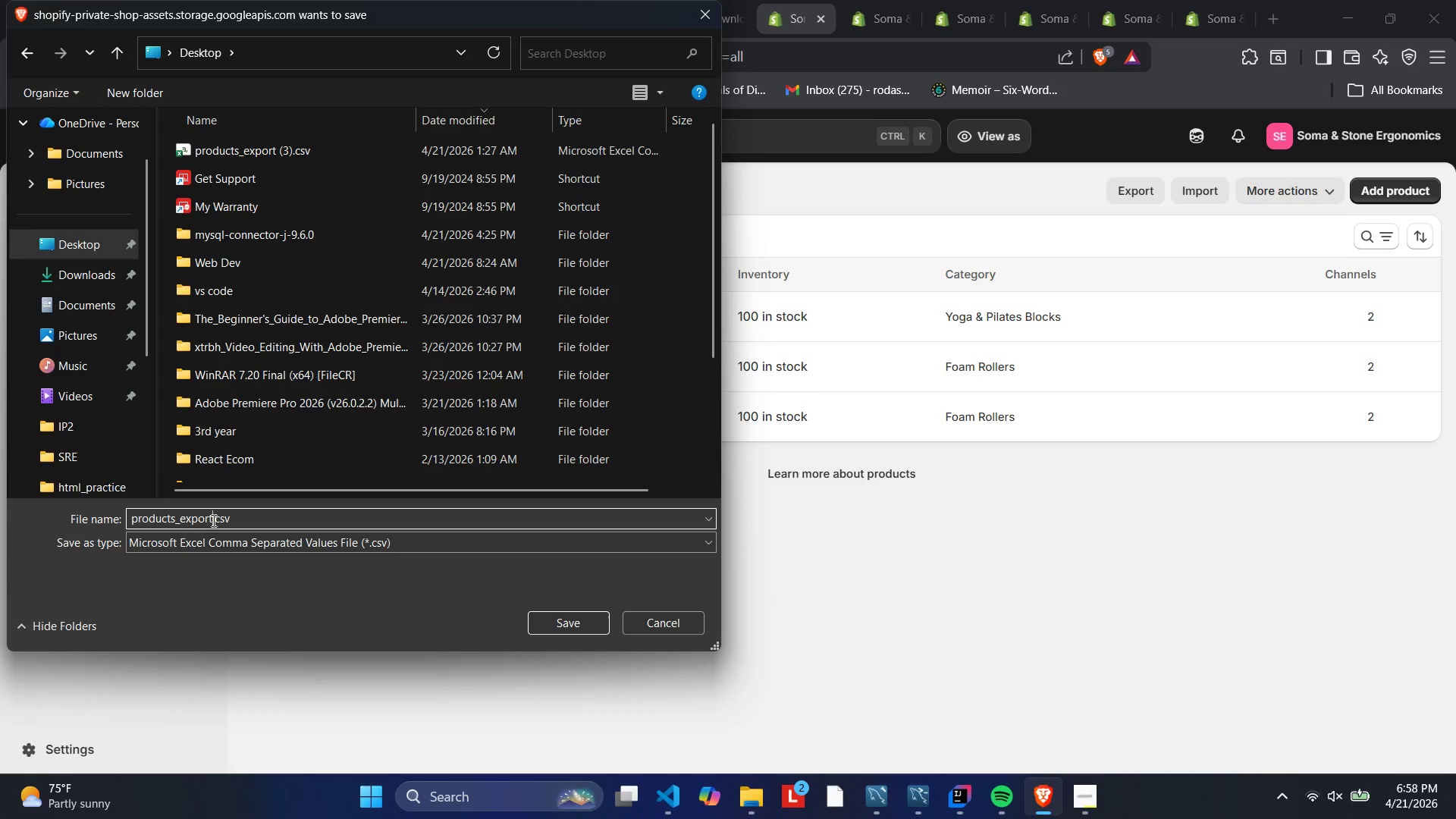 
left_click_drag(start_coordinate=[212, 520], to_coordinate=[217, 519])
 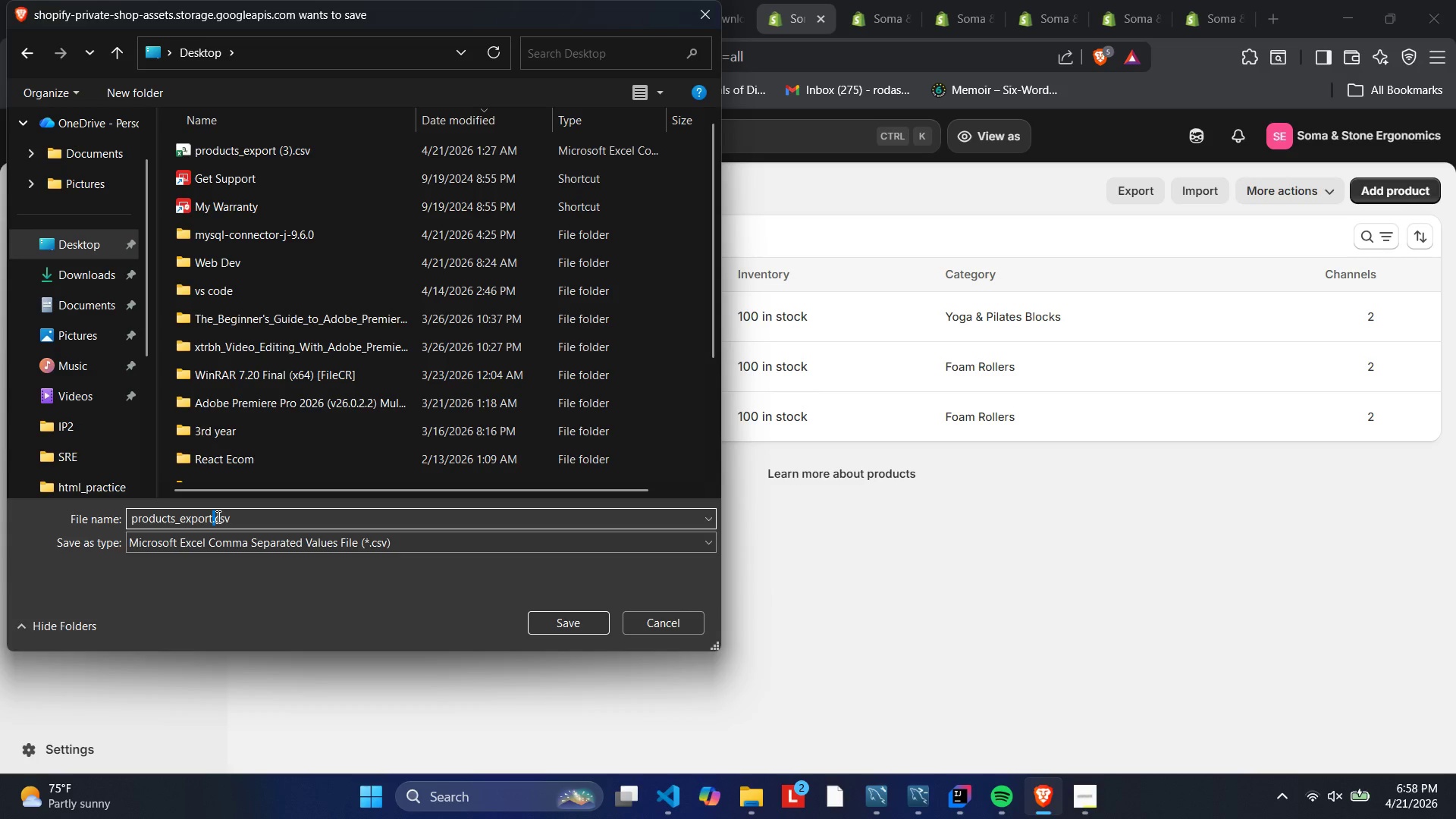 
key(Shift+9)
 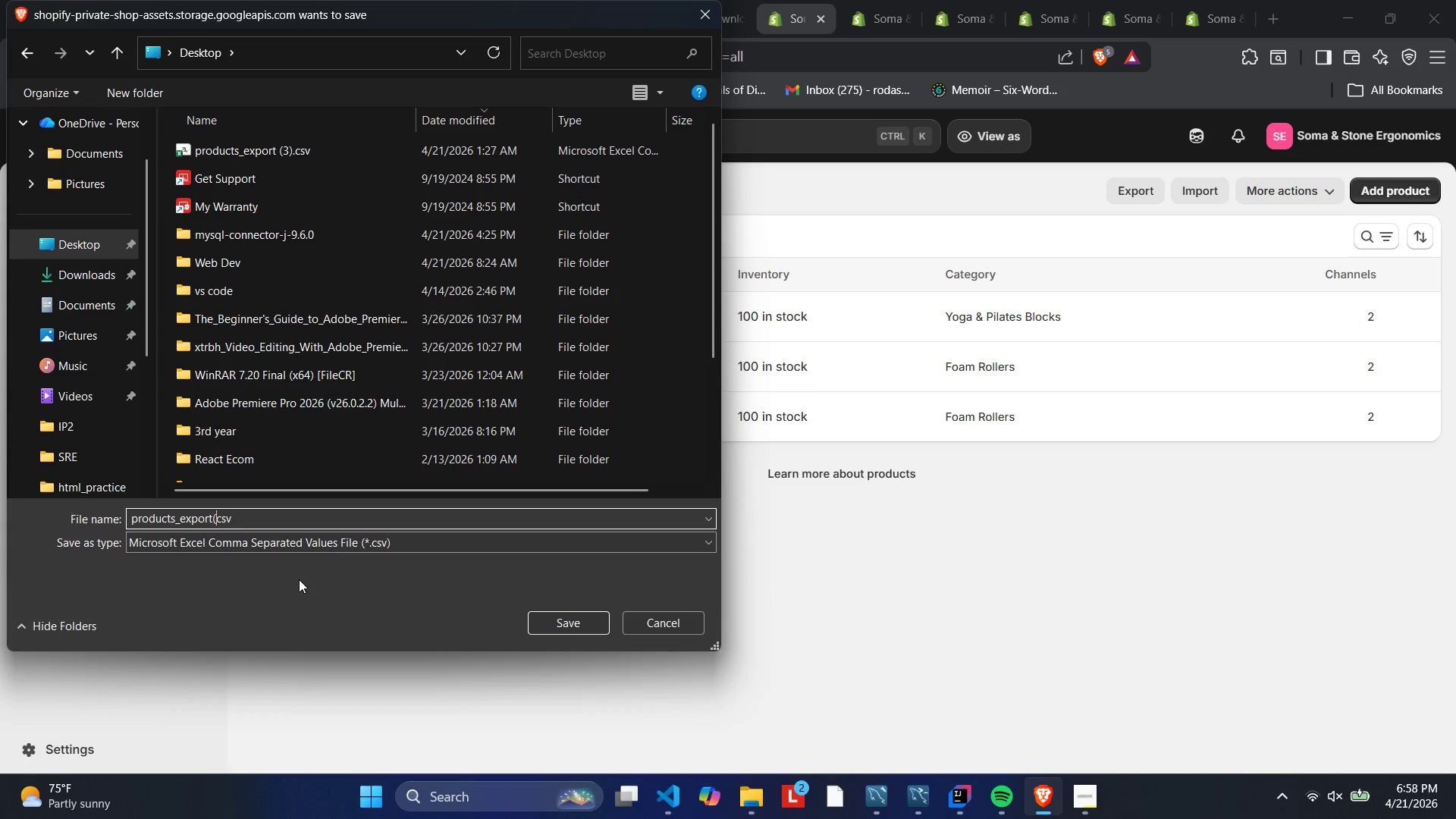 
type(new))
 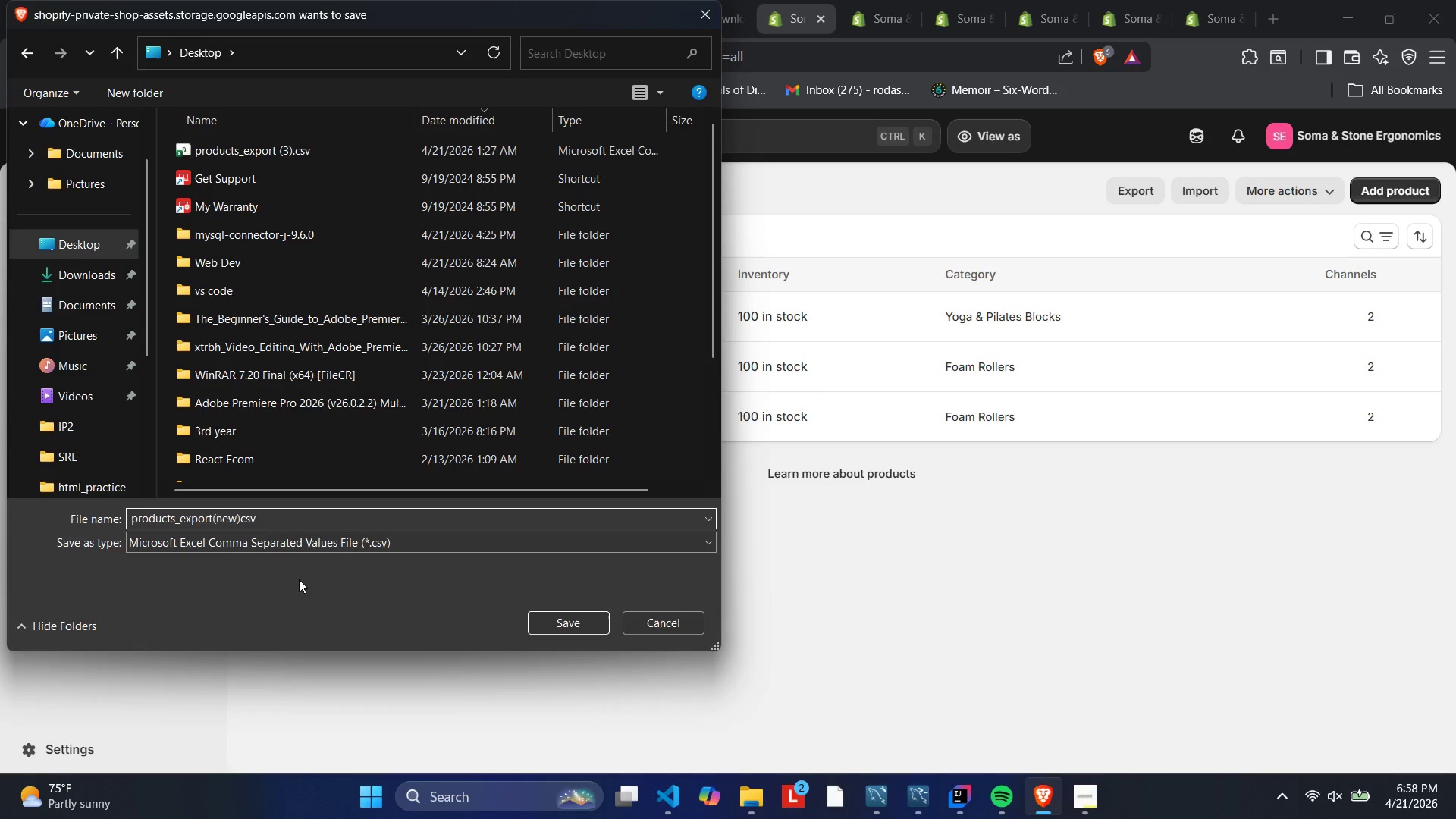 
key(Period)
 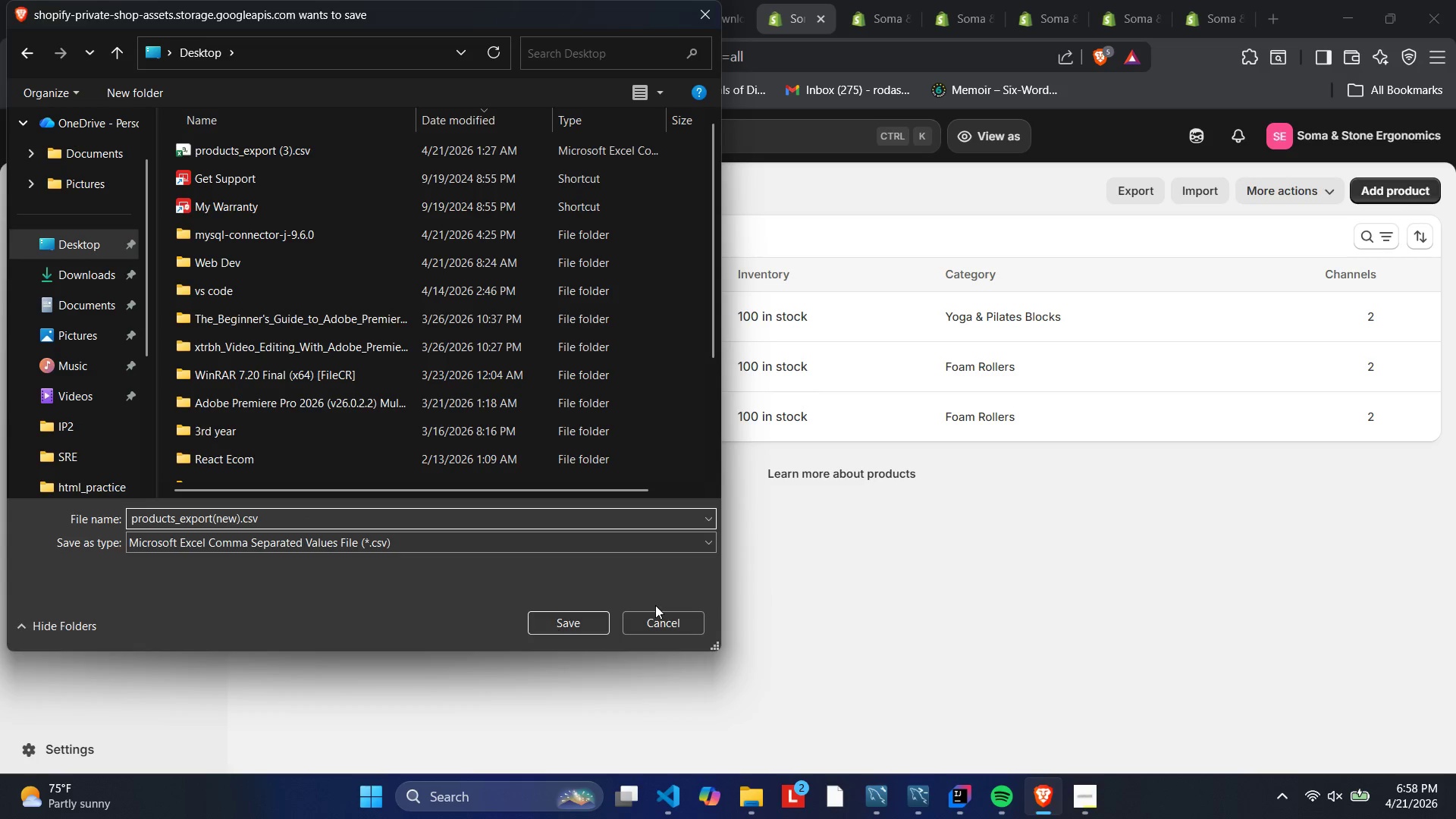 
left_click([576, 625])
 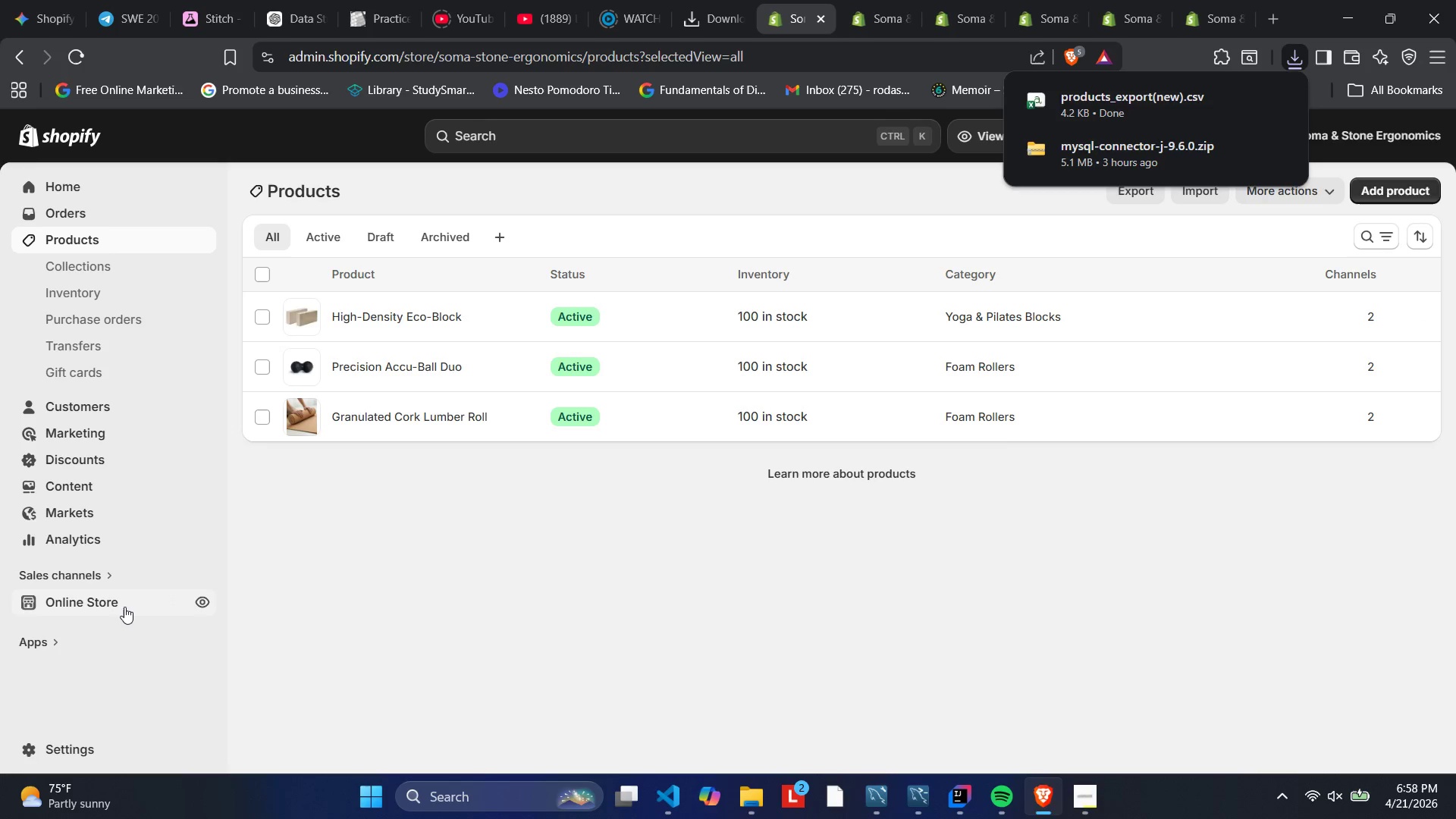 
wait(5.92)
 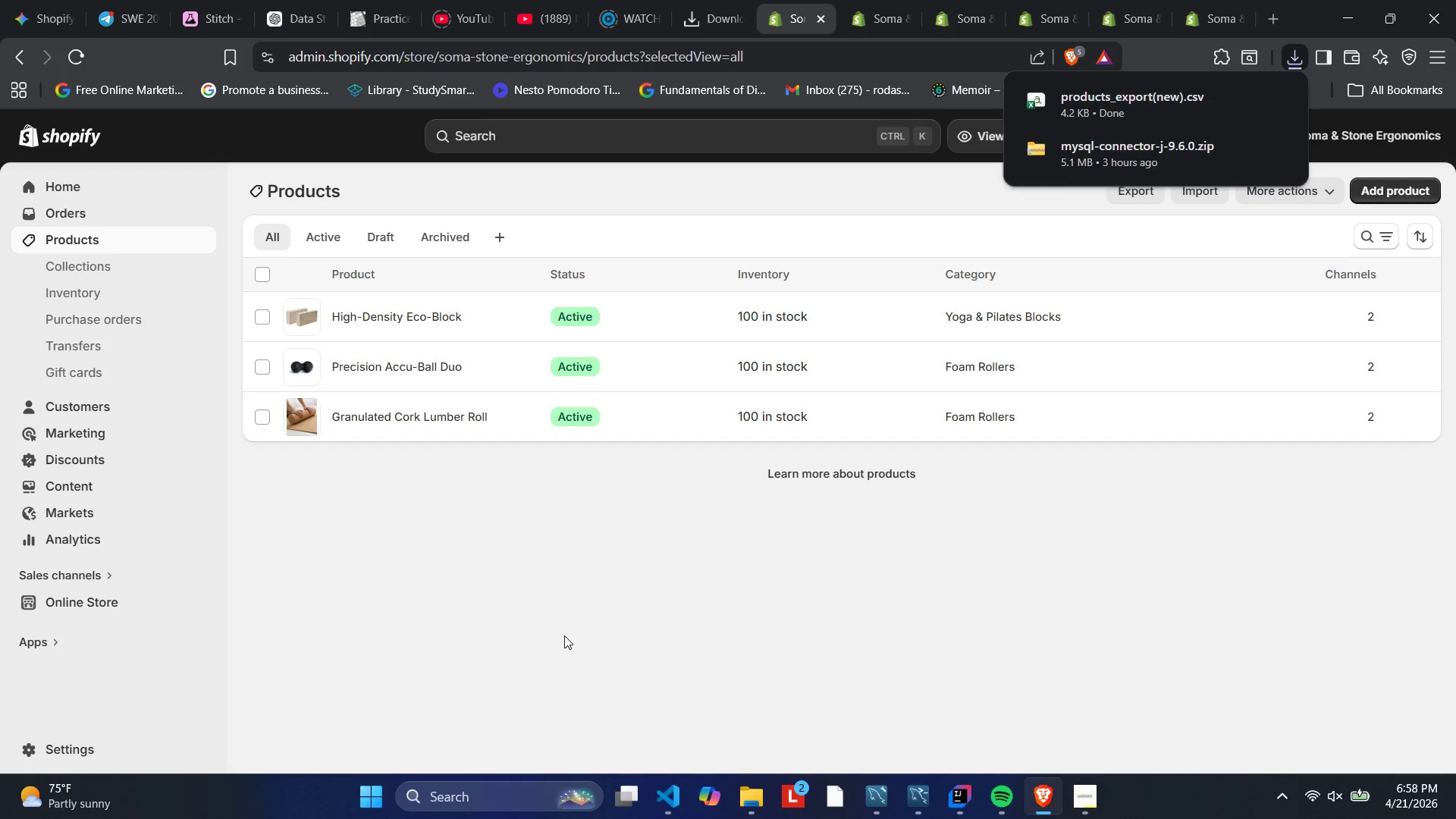 
left_click([205, 603])
 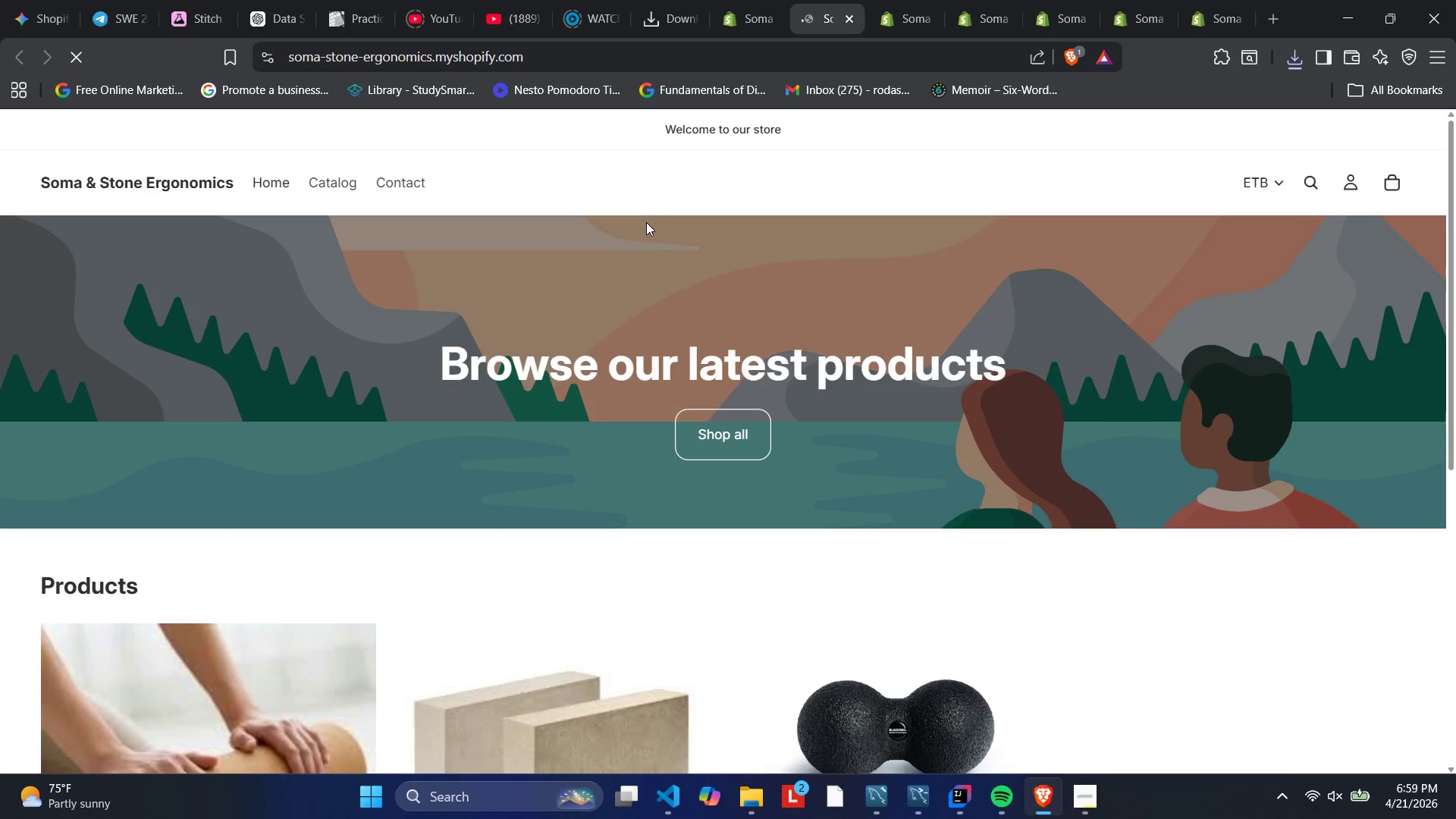 
wait(6.55)
 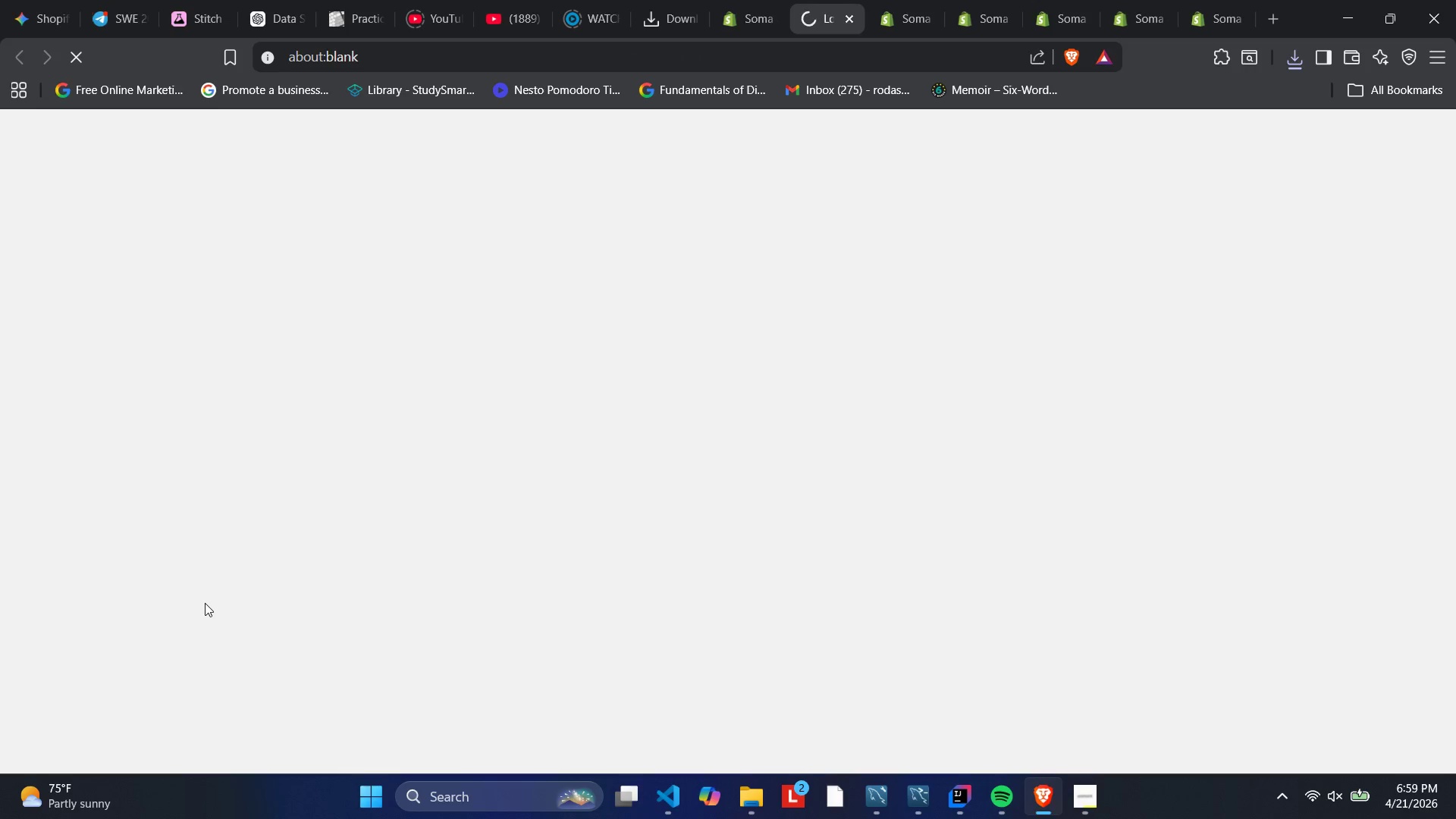 
scroll: coordinate [648, 203], scroll_direction: down, amount: 4.0
 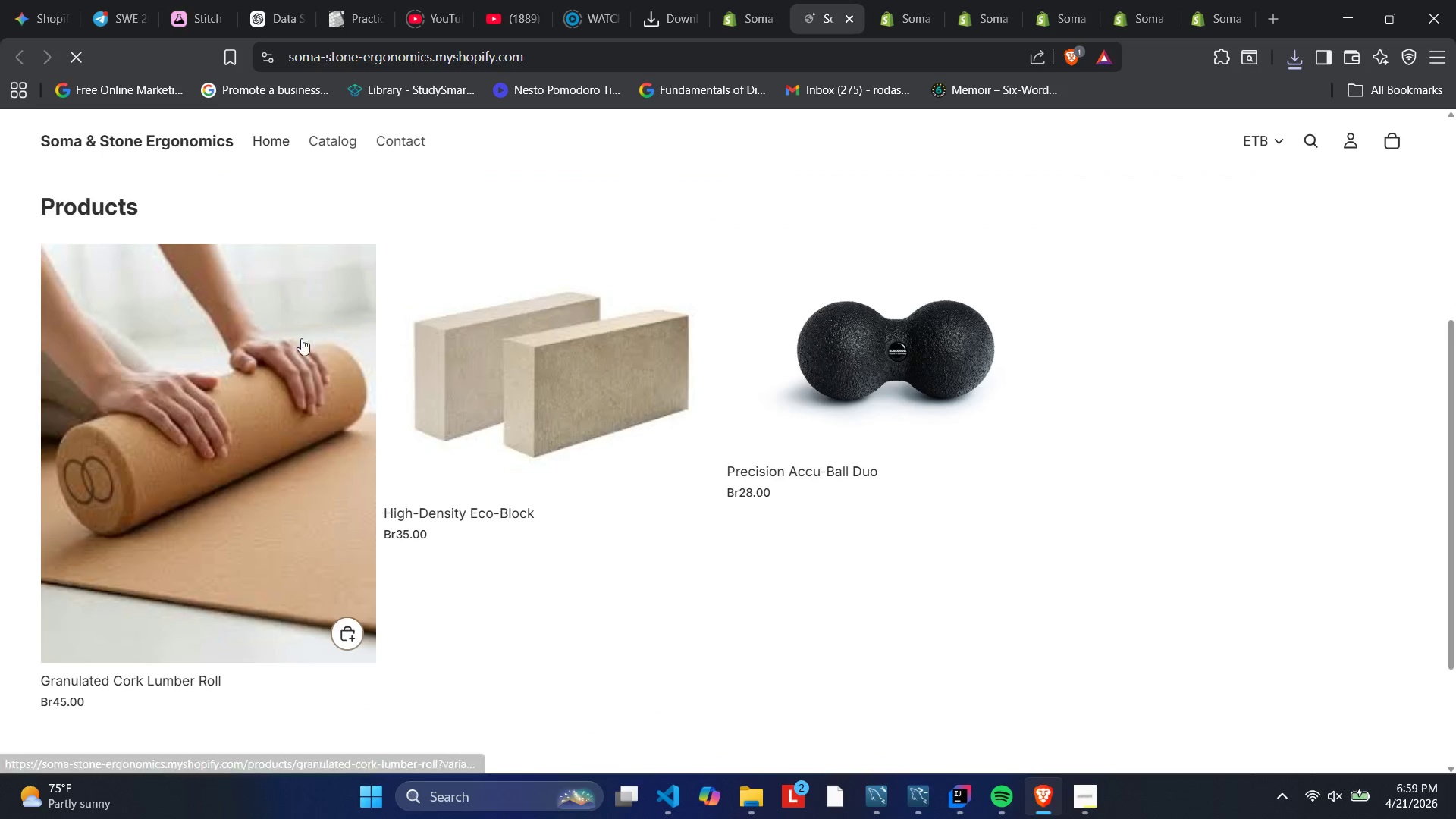 
scroll: coordinate [282, 347], scroll_direction: up, amount: 5.0
 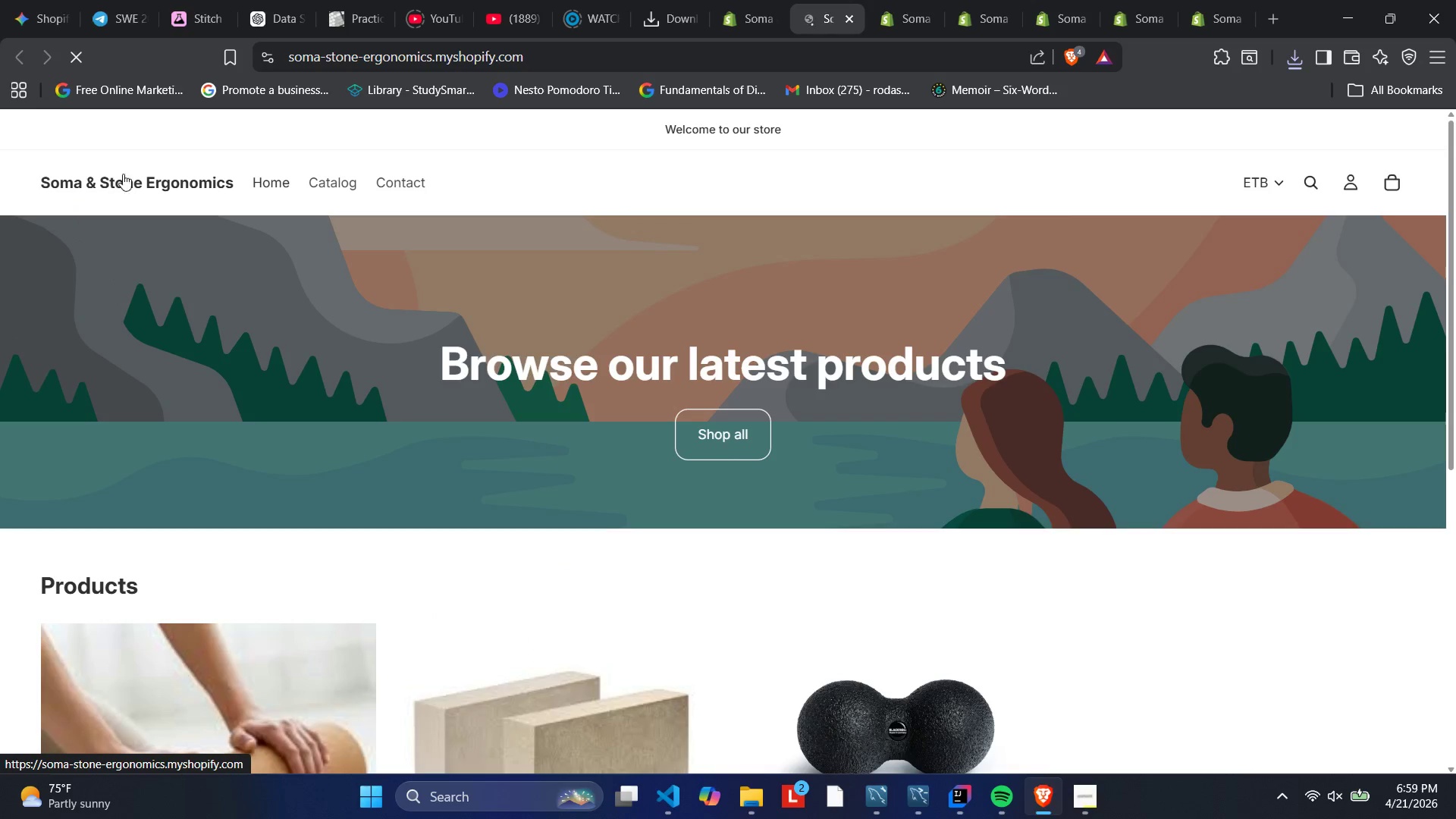 
scroll: coordinate [216, 374], scroll_direction: down, amount: 4.0
 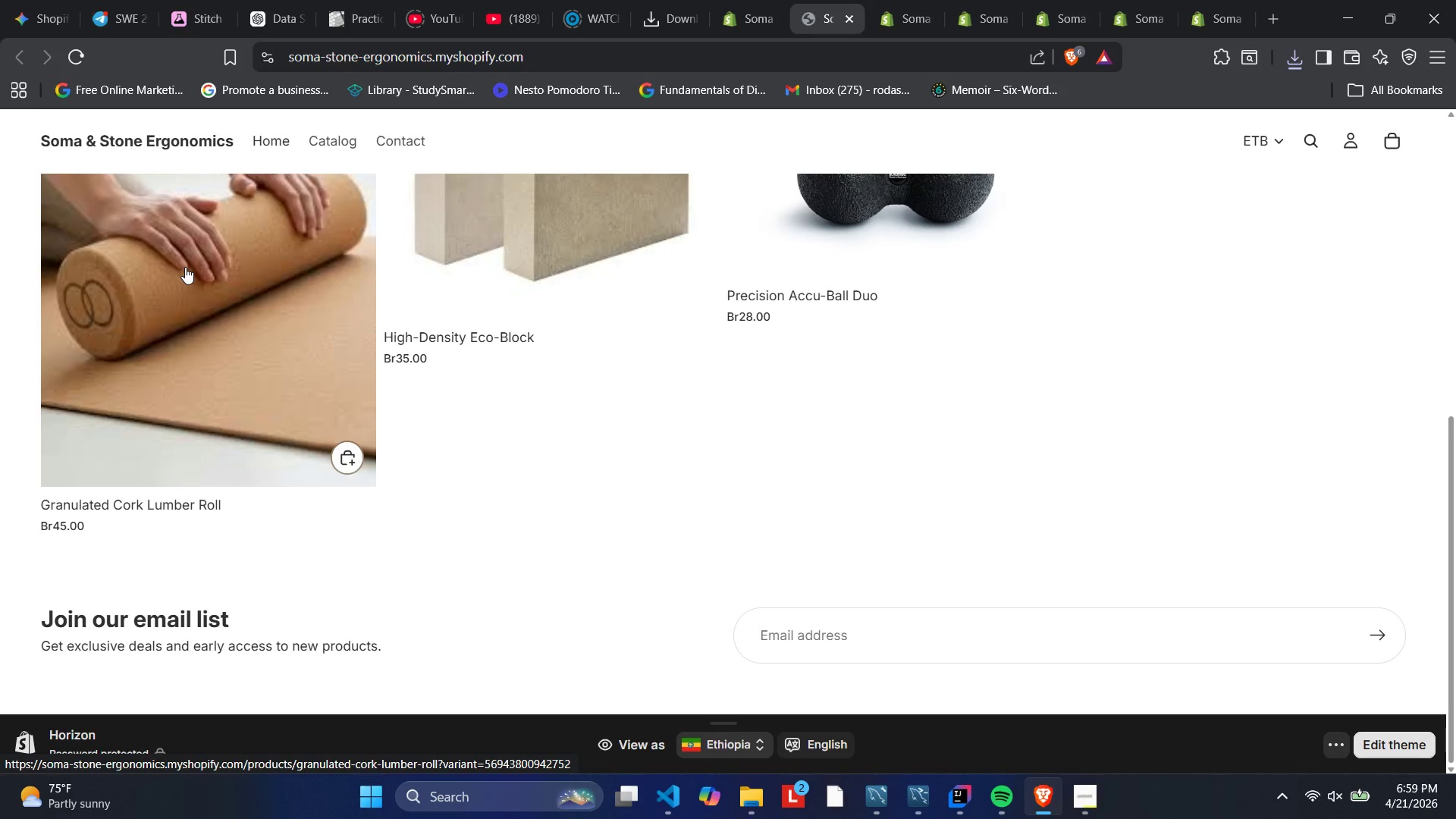 
left_click([185, 267])
 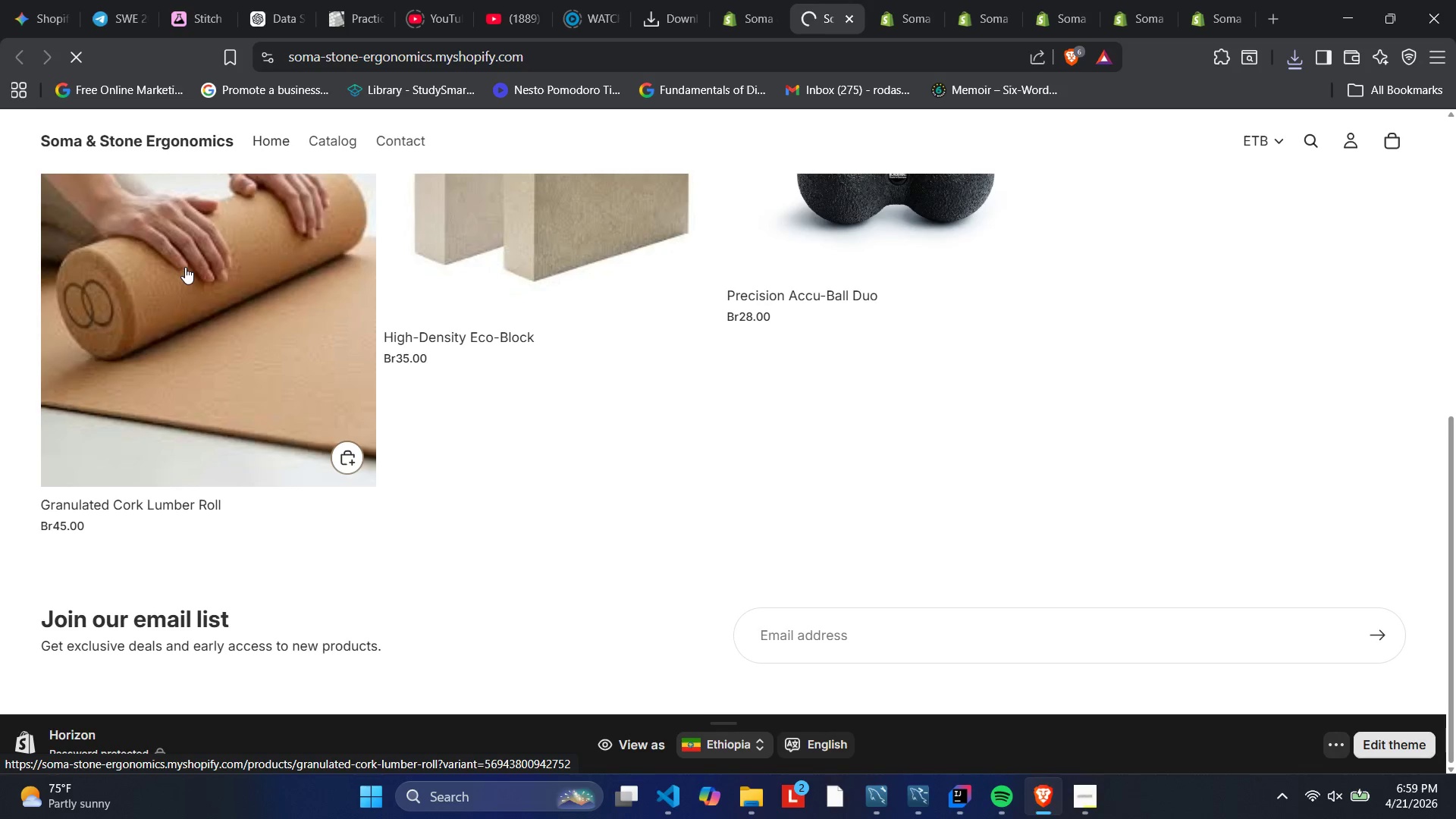 
scroll: coordinate [185, 267], scroll_direction: up, amount: 3.0
 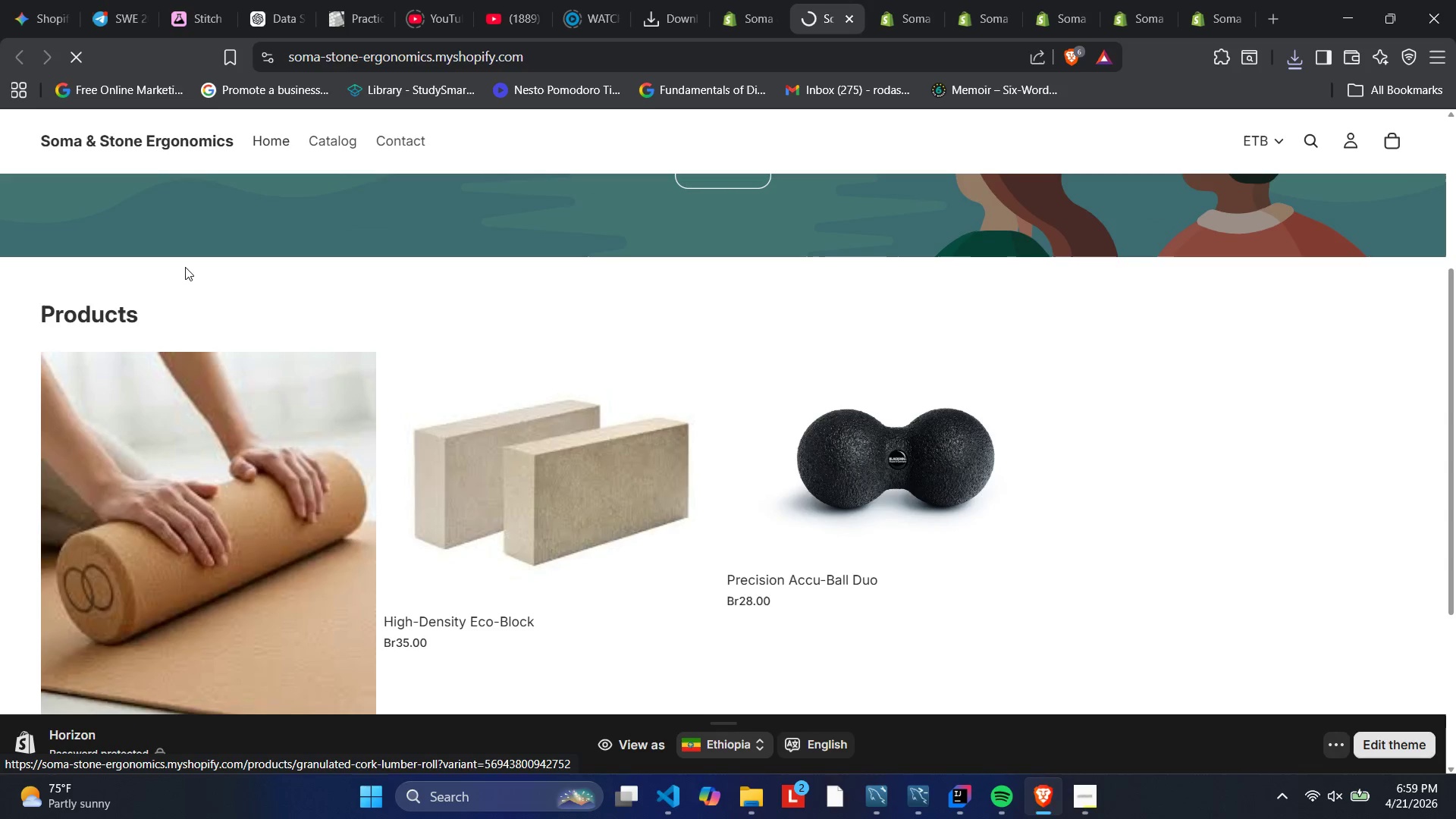 
scroll: coordinate [367, 366], scroll_direction: down, amount: 3.0
 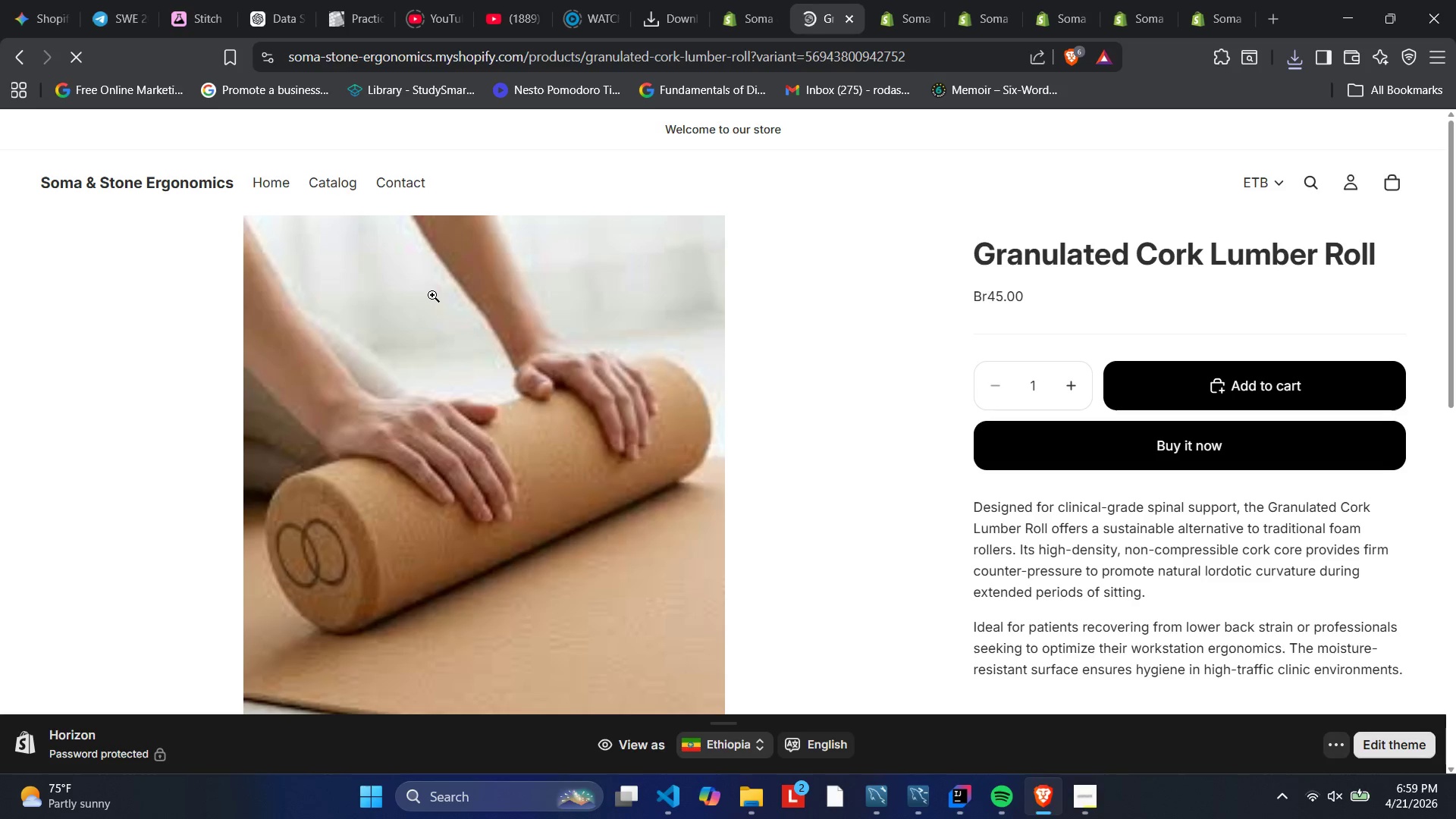 
wait(9.05)
 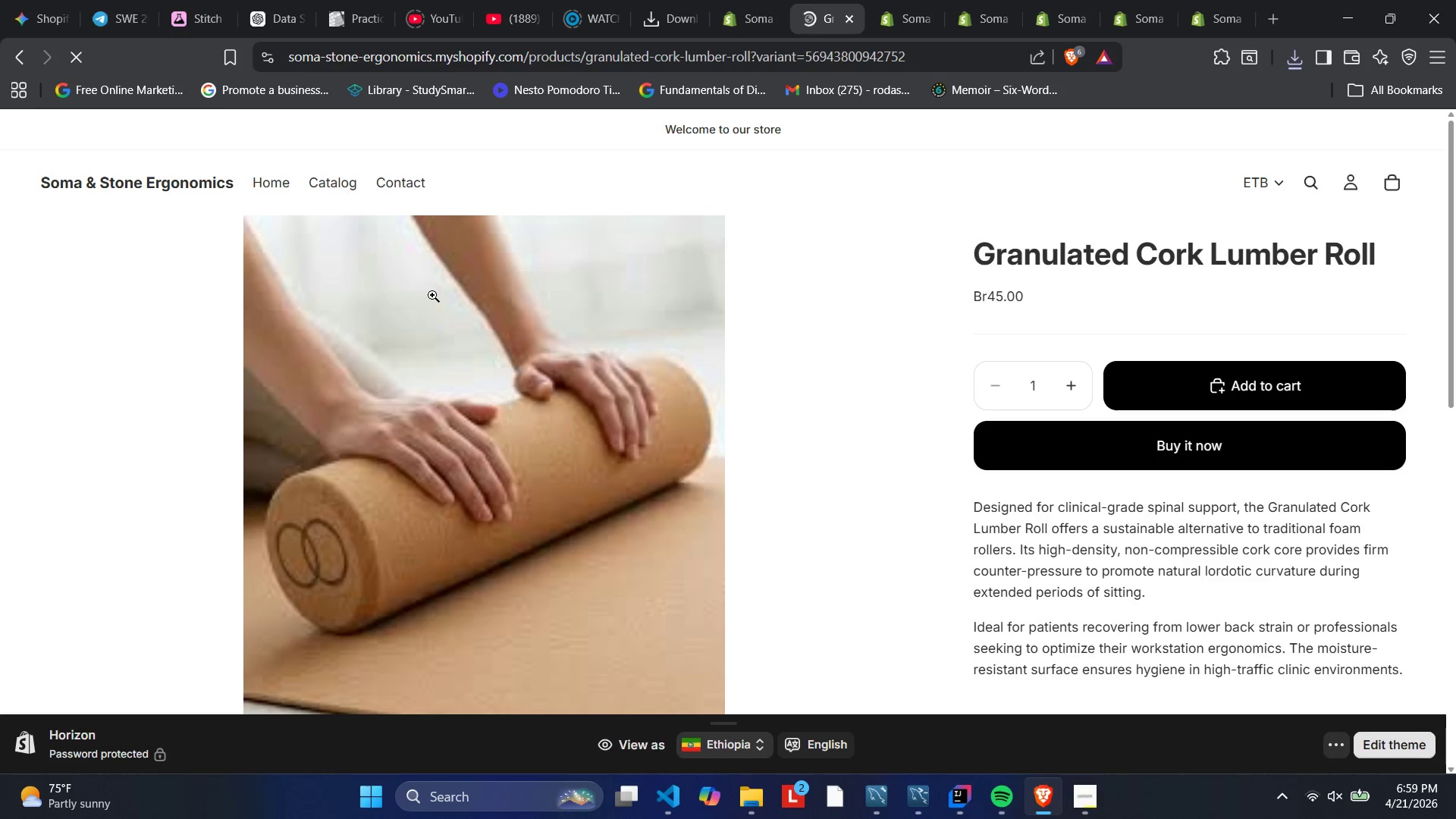 
scroll: coordinate [1299, 320], scroll_direction: down, amount: 2.0
 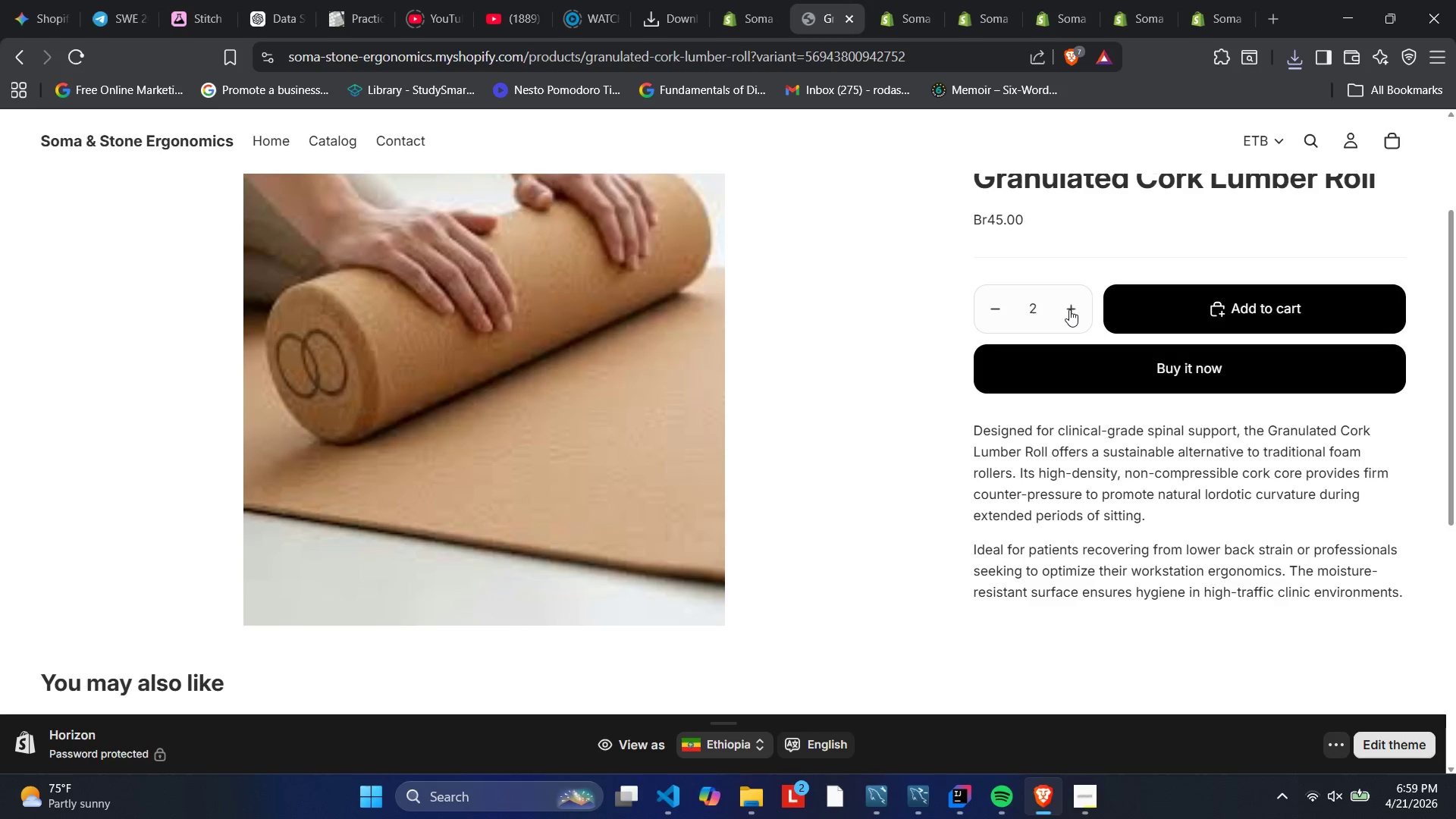 
left_click([995, 311])
 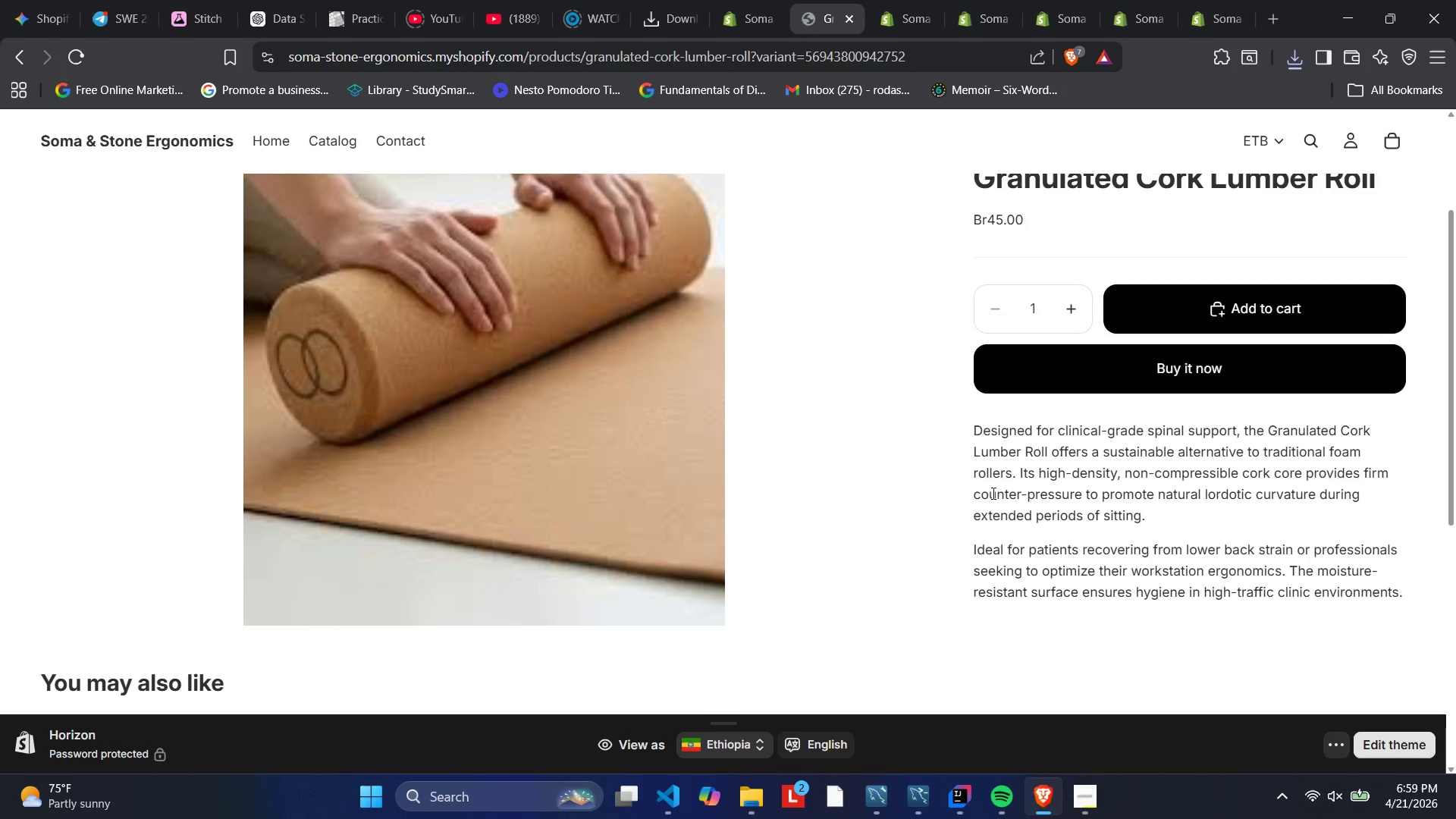 
wait(5.31)
 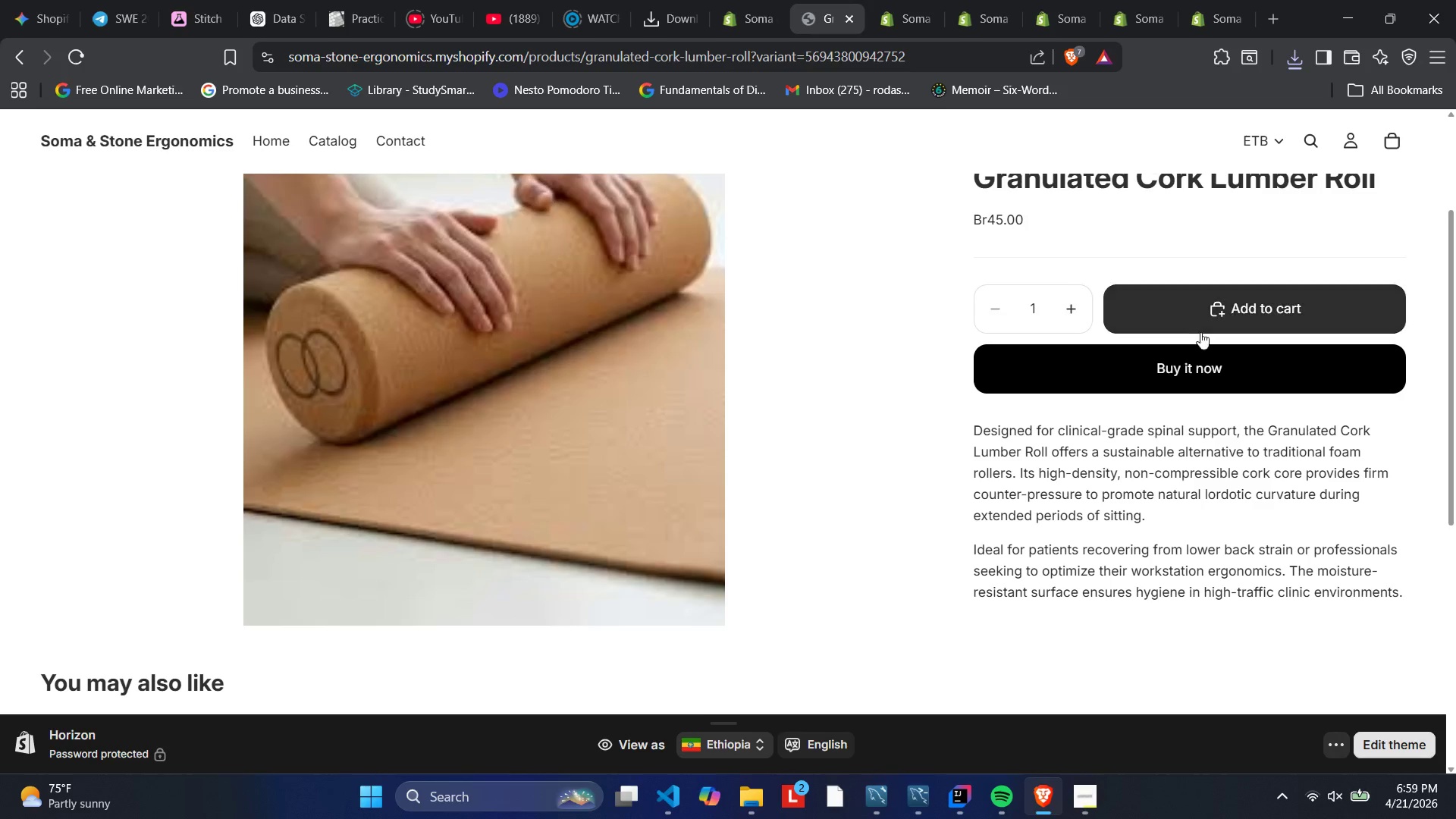 
scroll: coordinate [1035, 490], scroll_direction: down, amount: 1.0
 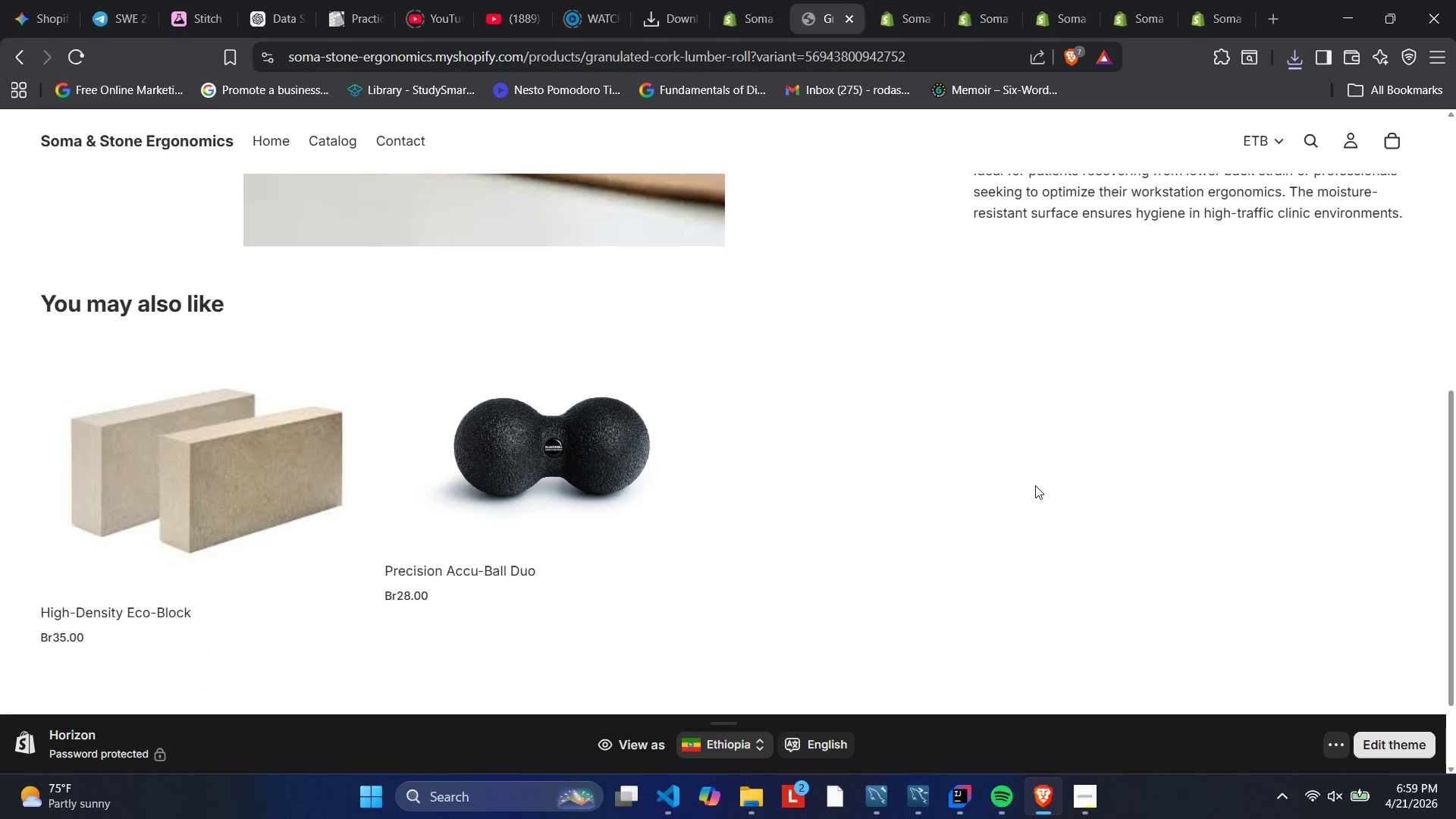 
scroll: coordinate [1035, 485], scroll_direction: up, amount: 5.0
 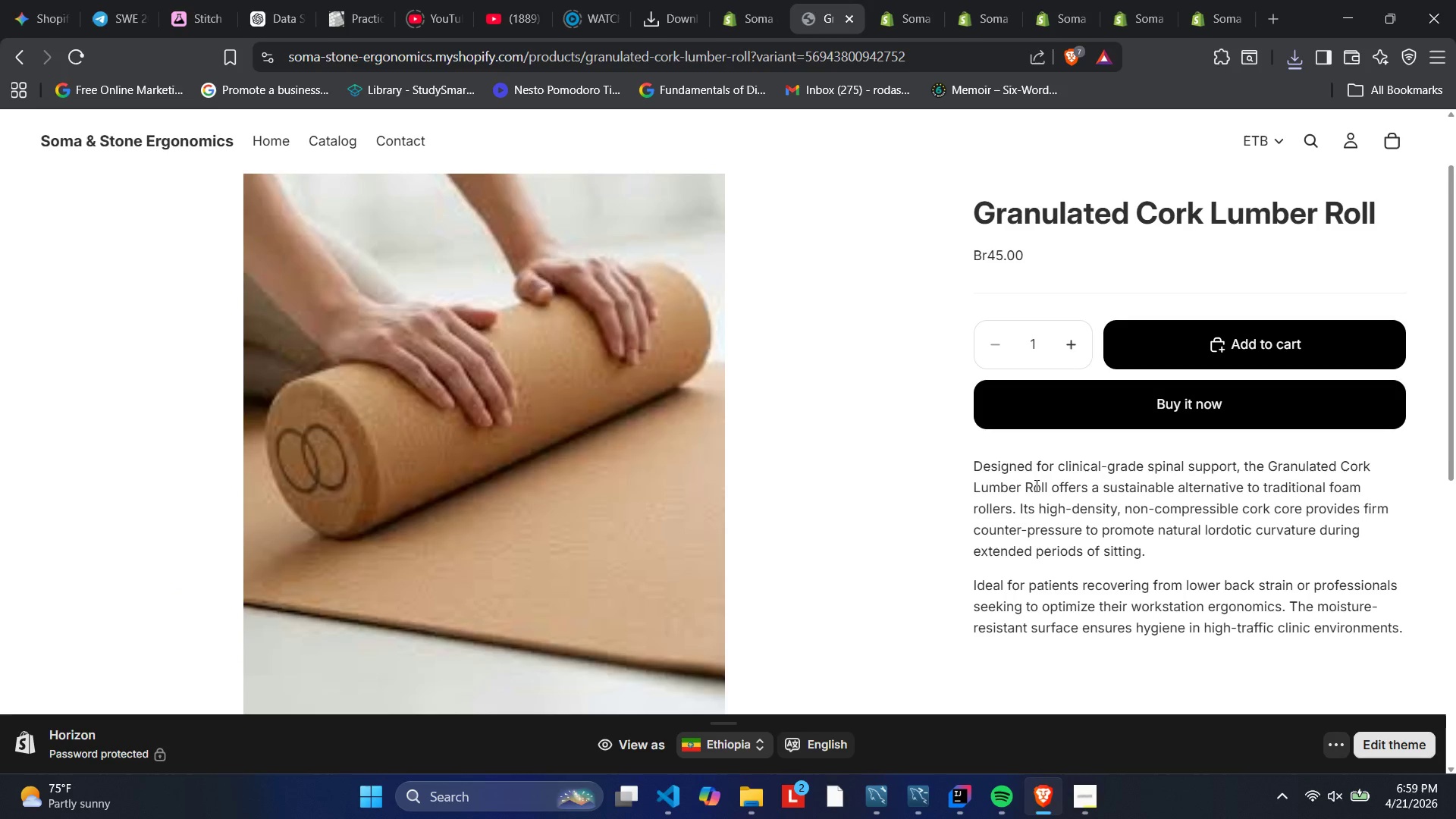 
scroll: coordinate [704, 516], scroll_direction: down, amount: 10.0
 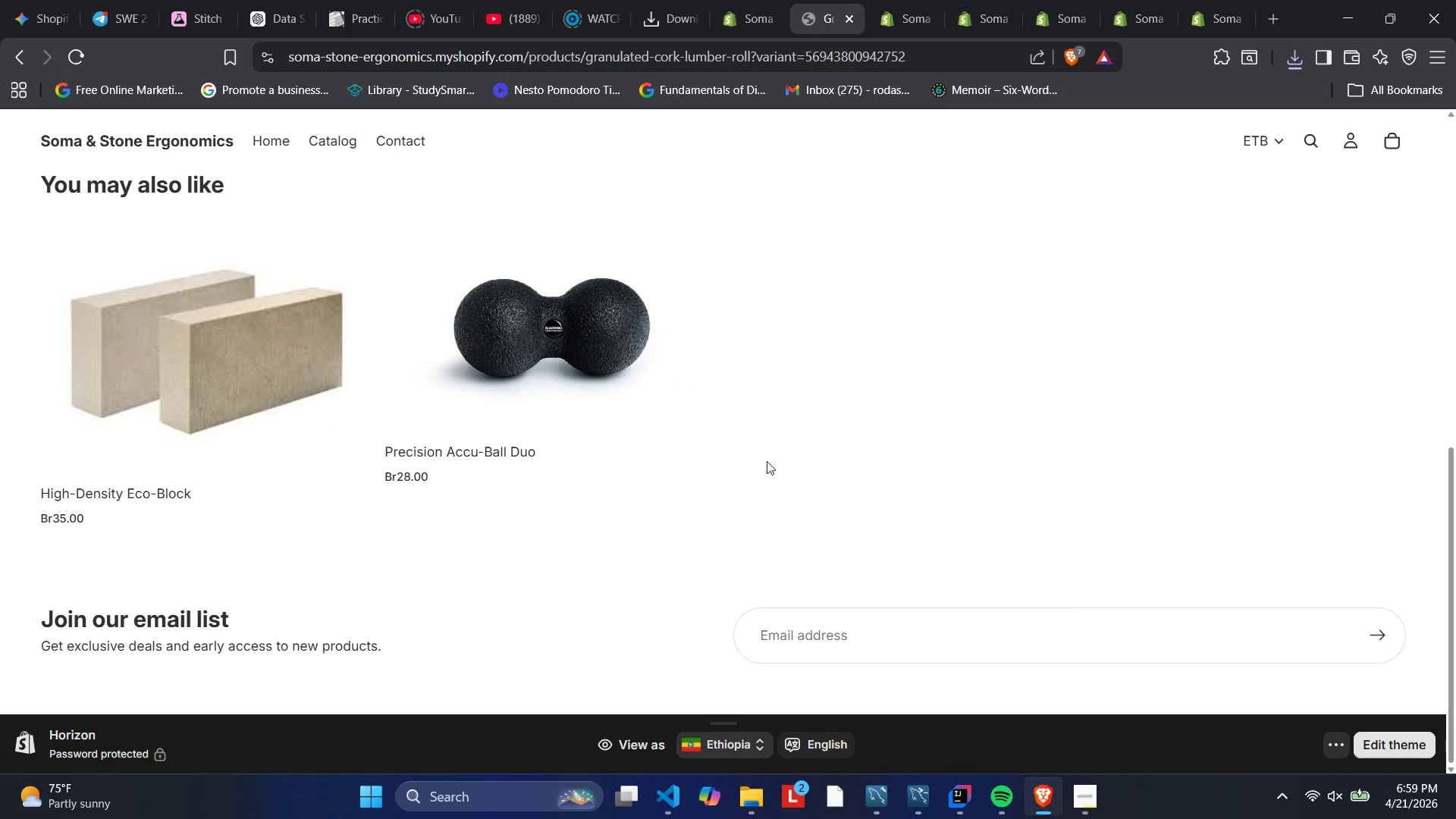 
mouse_move([304, 351])
 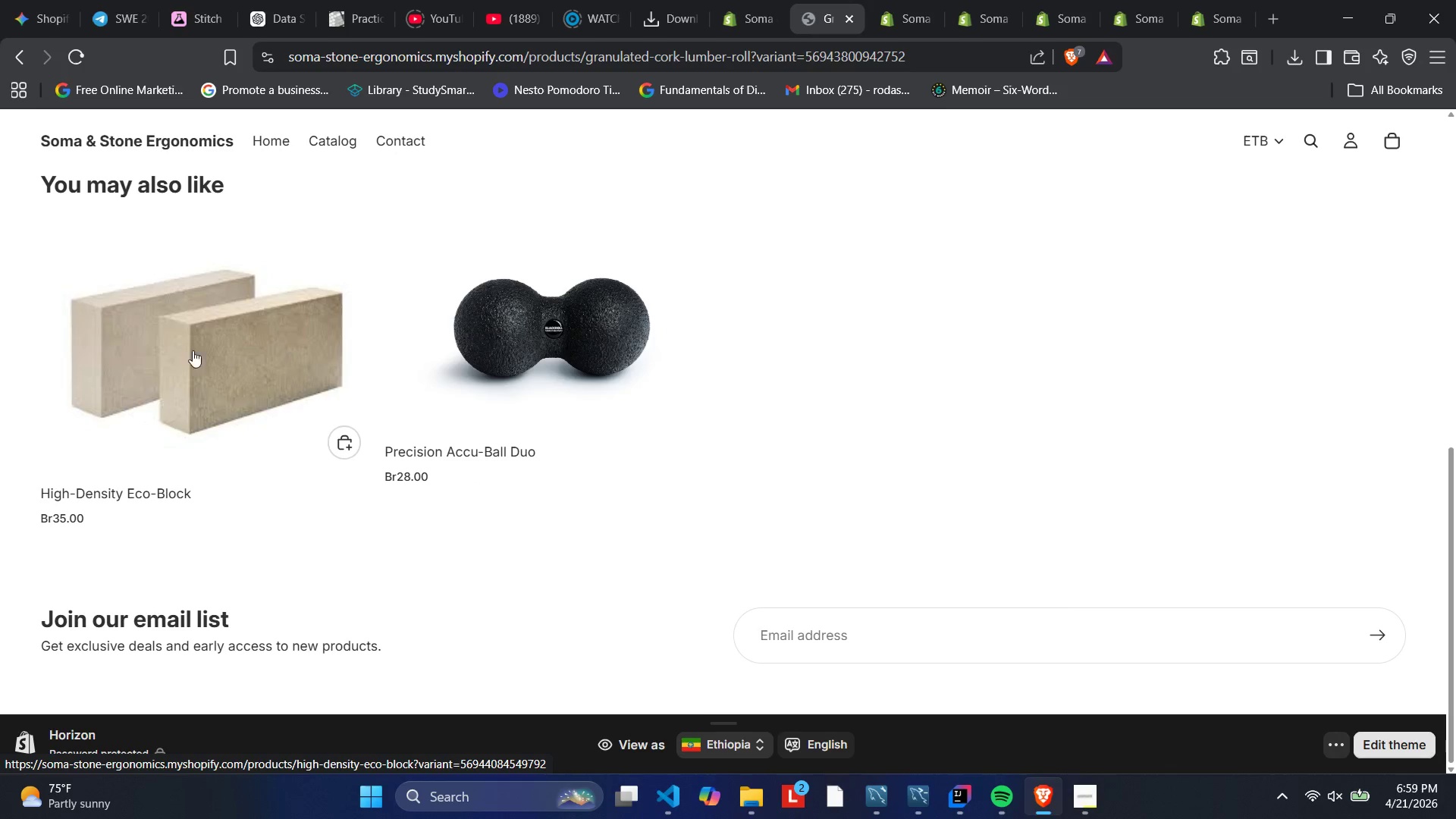 
left_click([187, 350])
 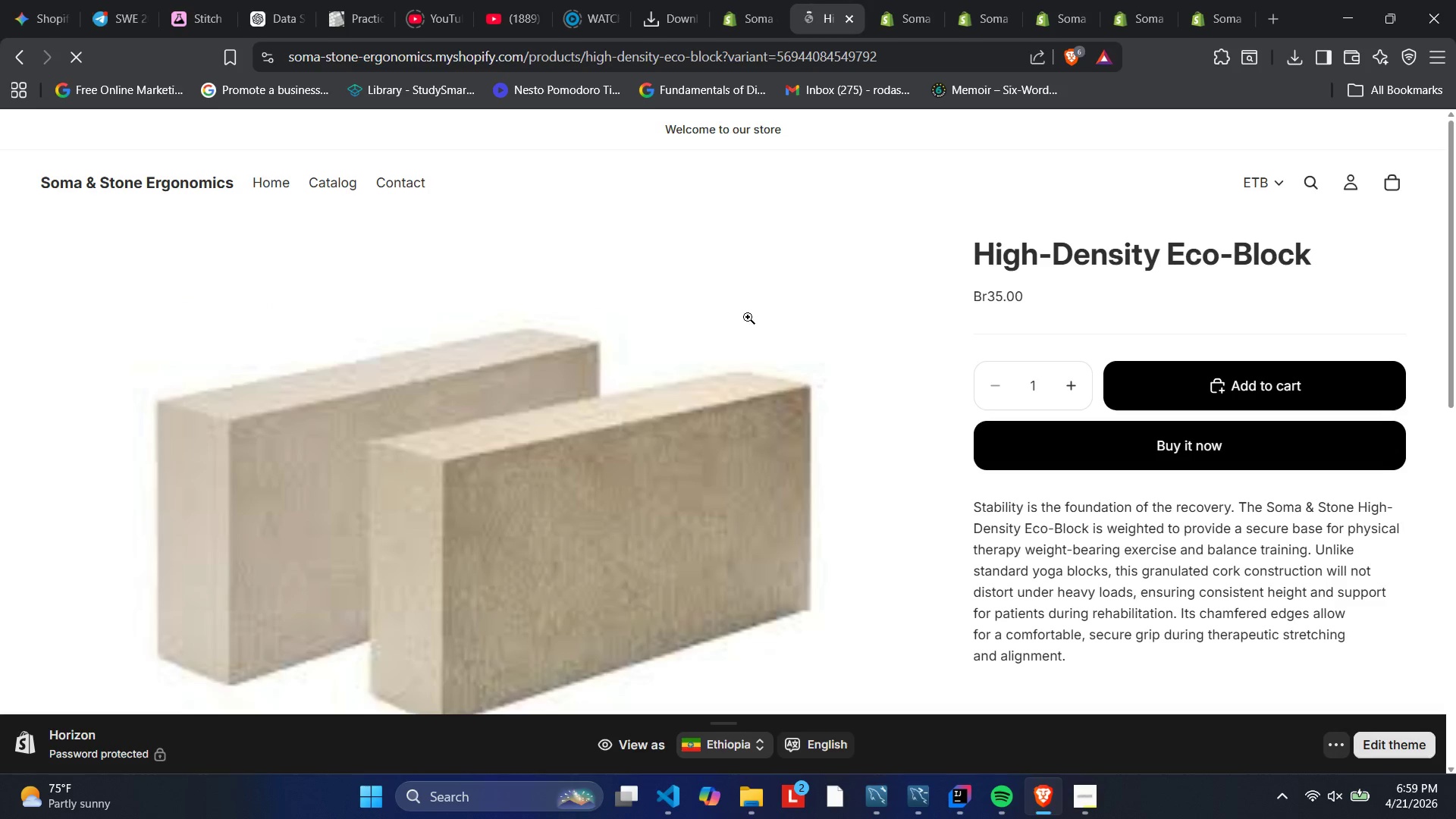 
scroll: coordinate [1115, 592], scroll_direction: down, amount: 4.0
 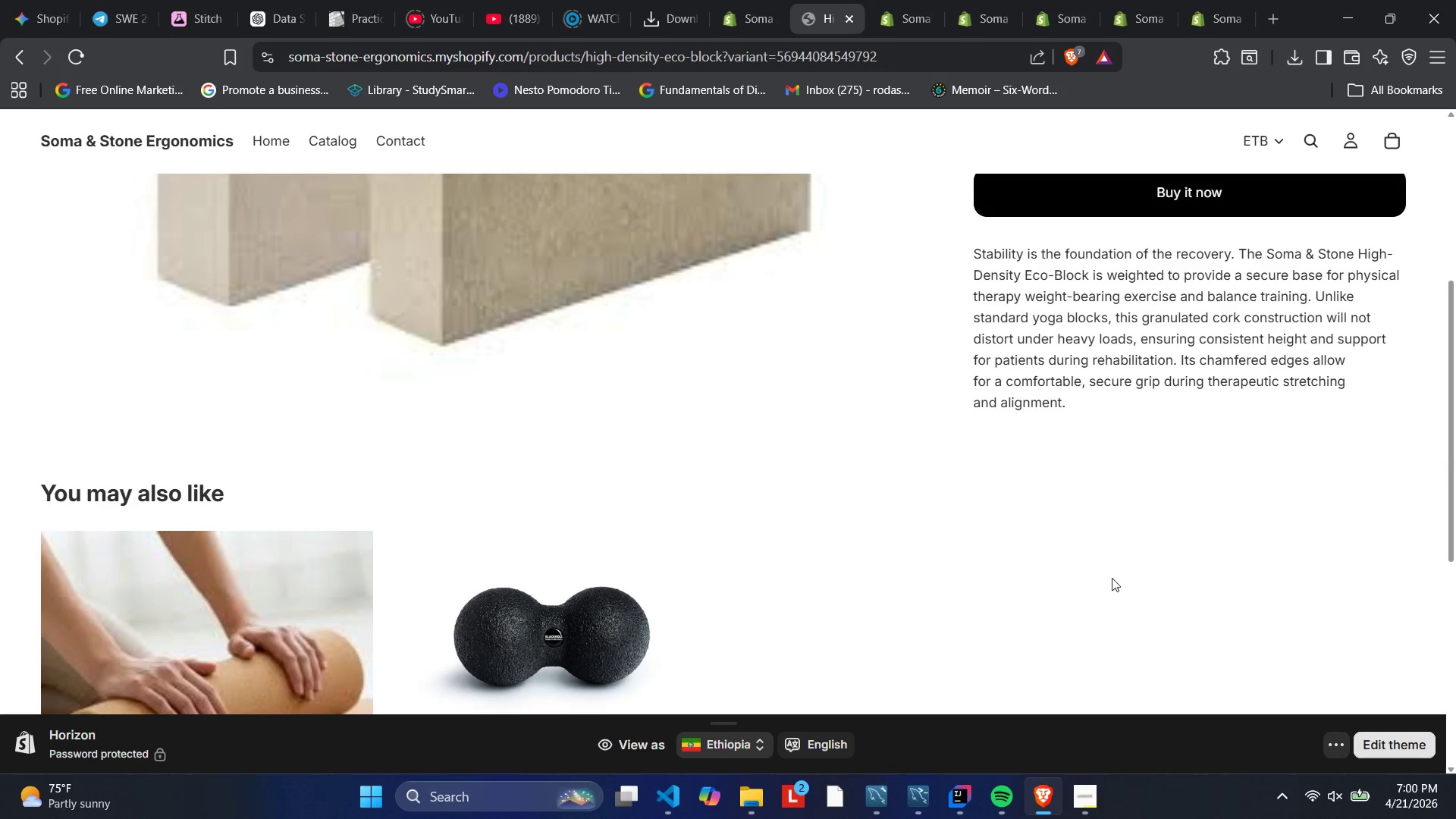 
scroll: coordinate [1112, 578], scroll_direction: up, amount: 8.0
 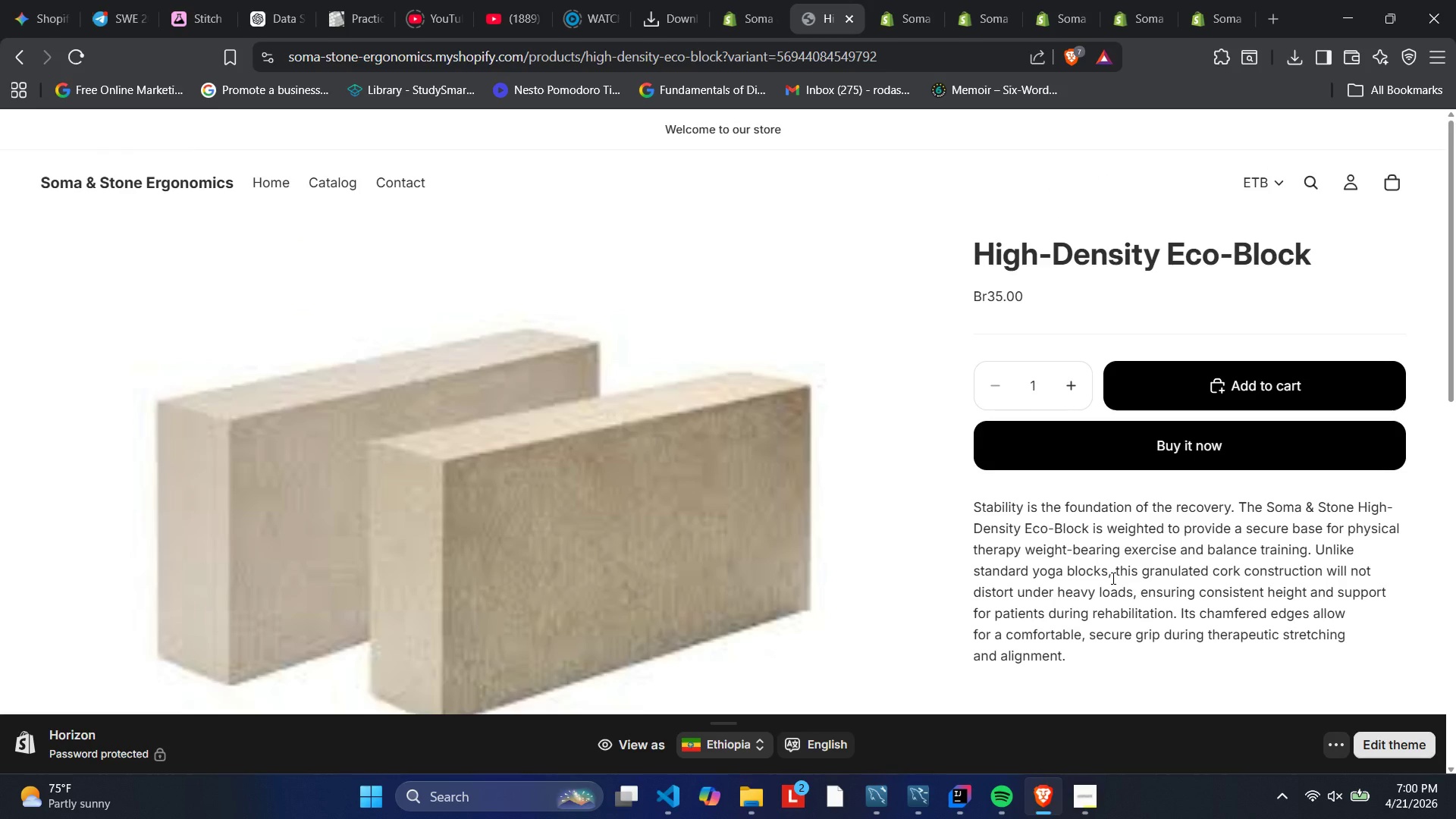 
scroll: coordinate [1109, 570], scroll_direction: down, amount: 6.0
 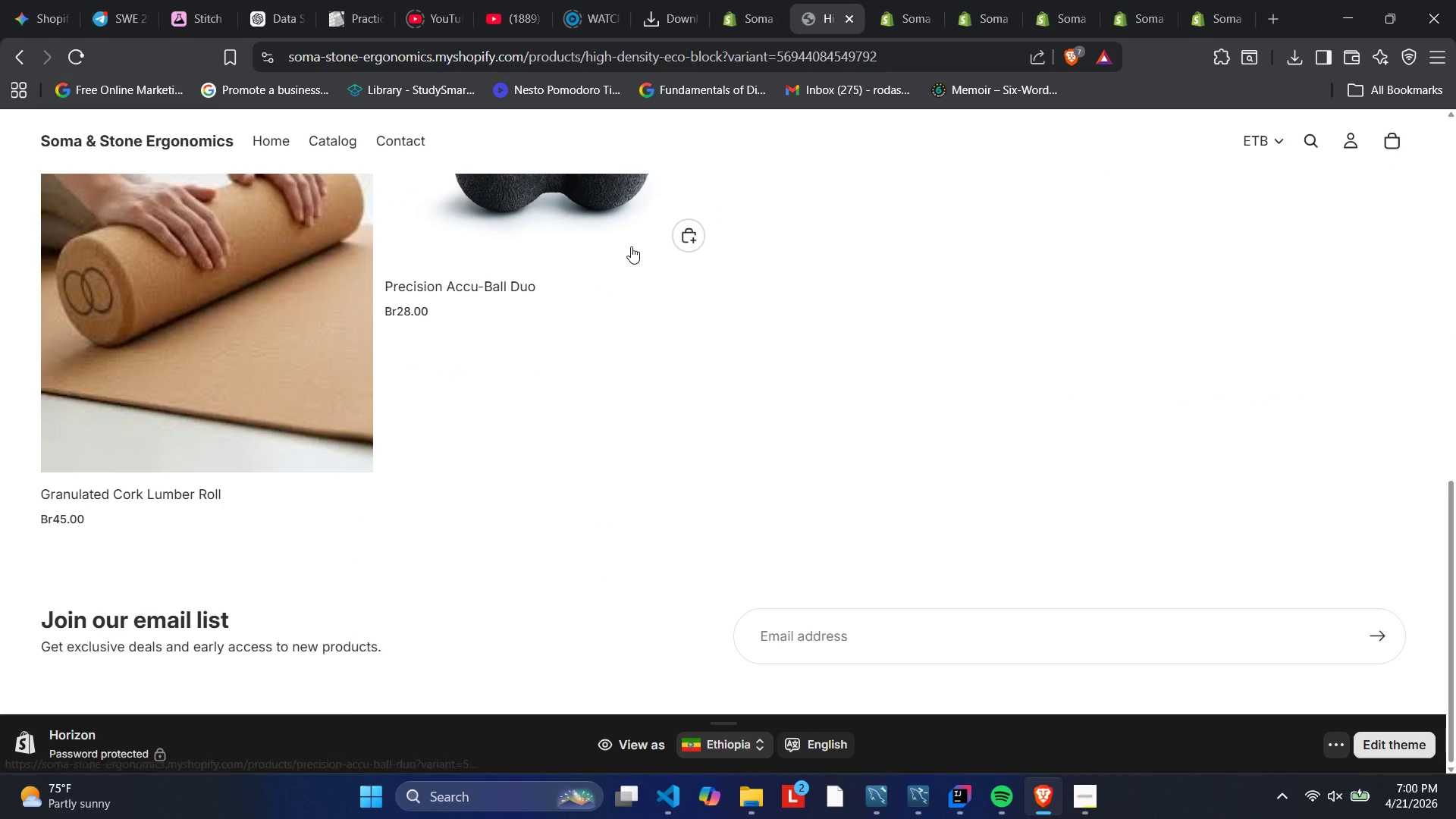 
left_click([605, 228])
 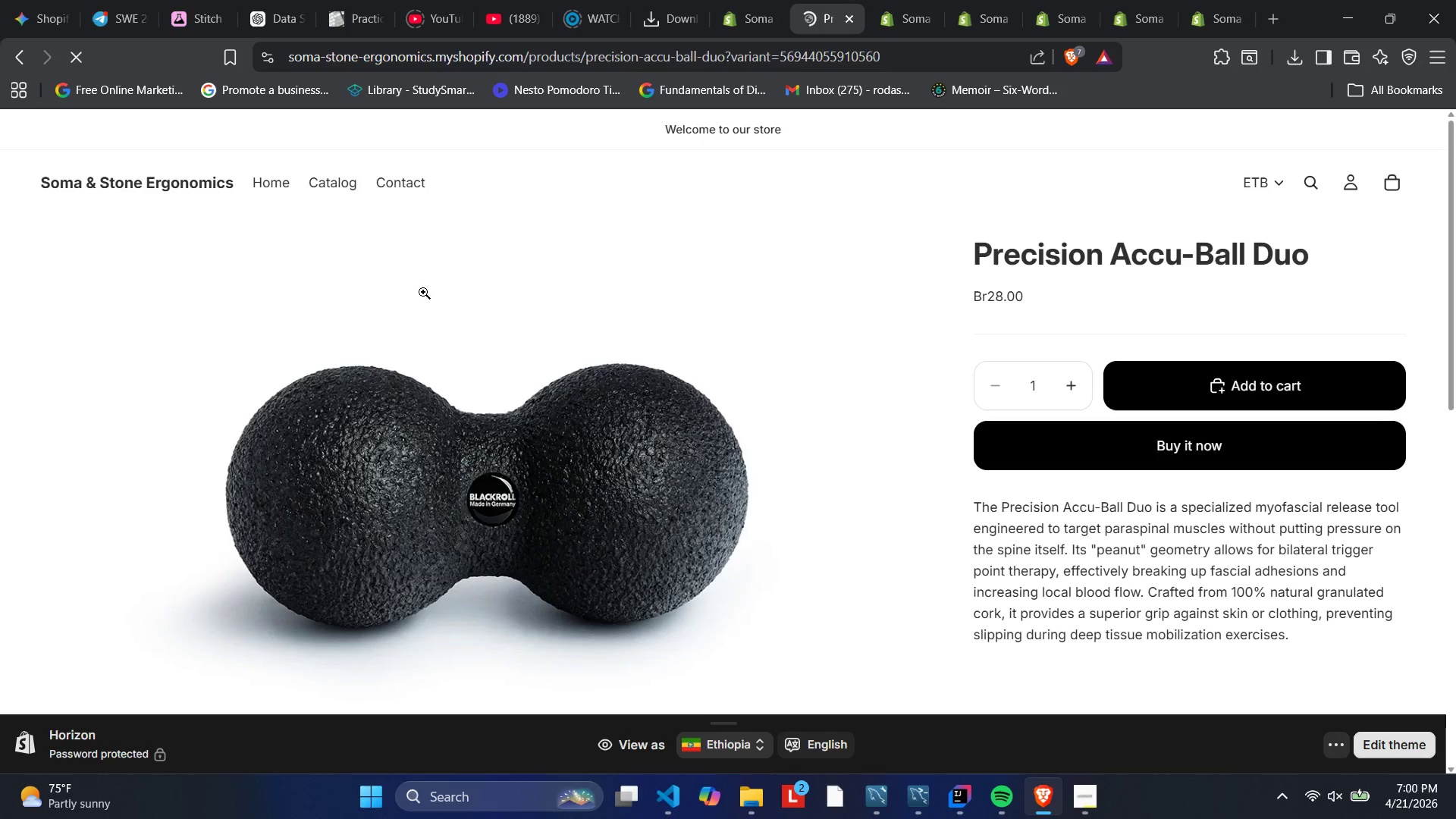 
wait(8.67)
 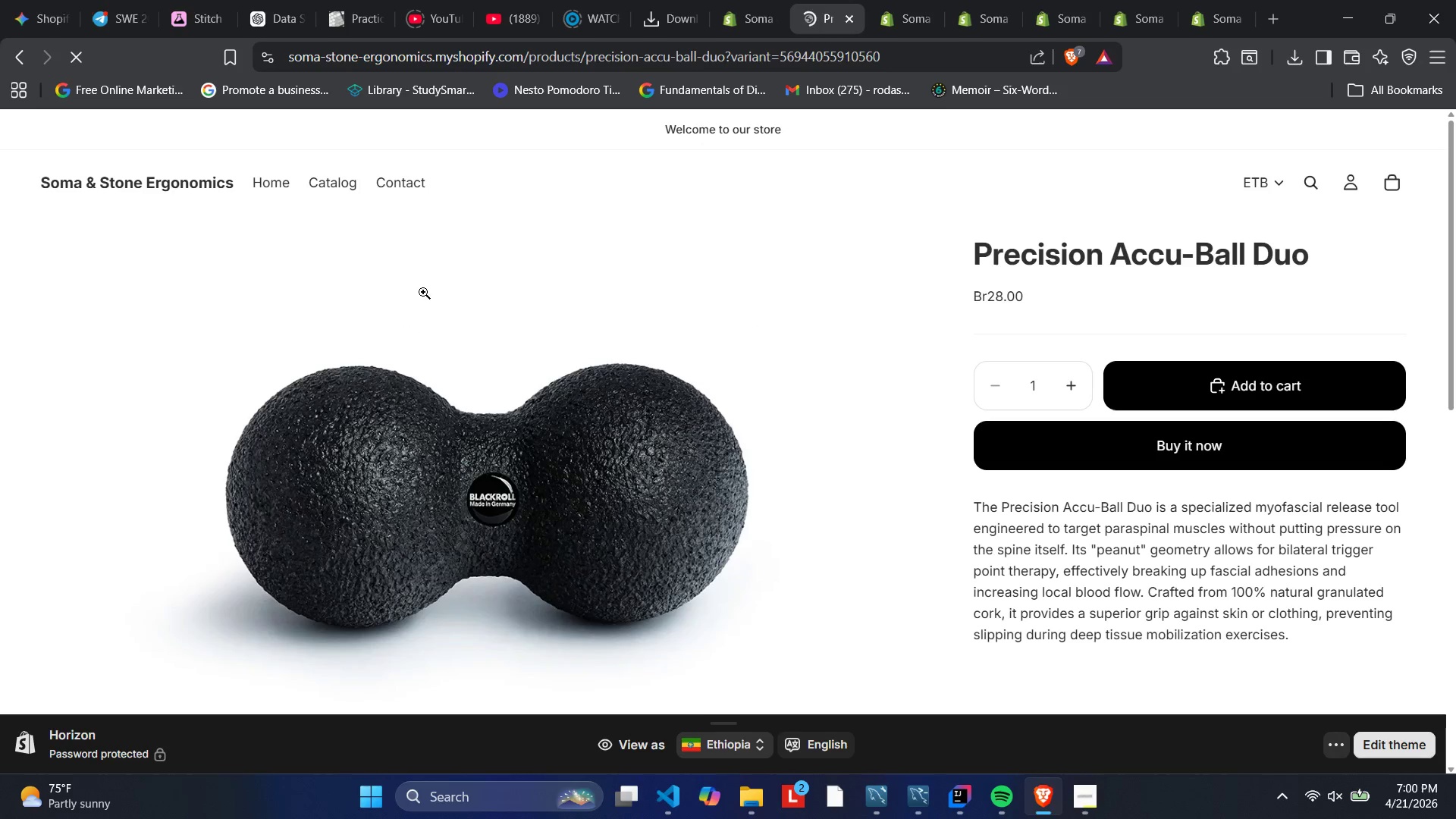 
scroll: coordinate [1075, 249], scroll_direction: down, amount: 2.0
 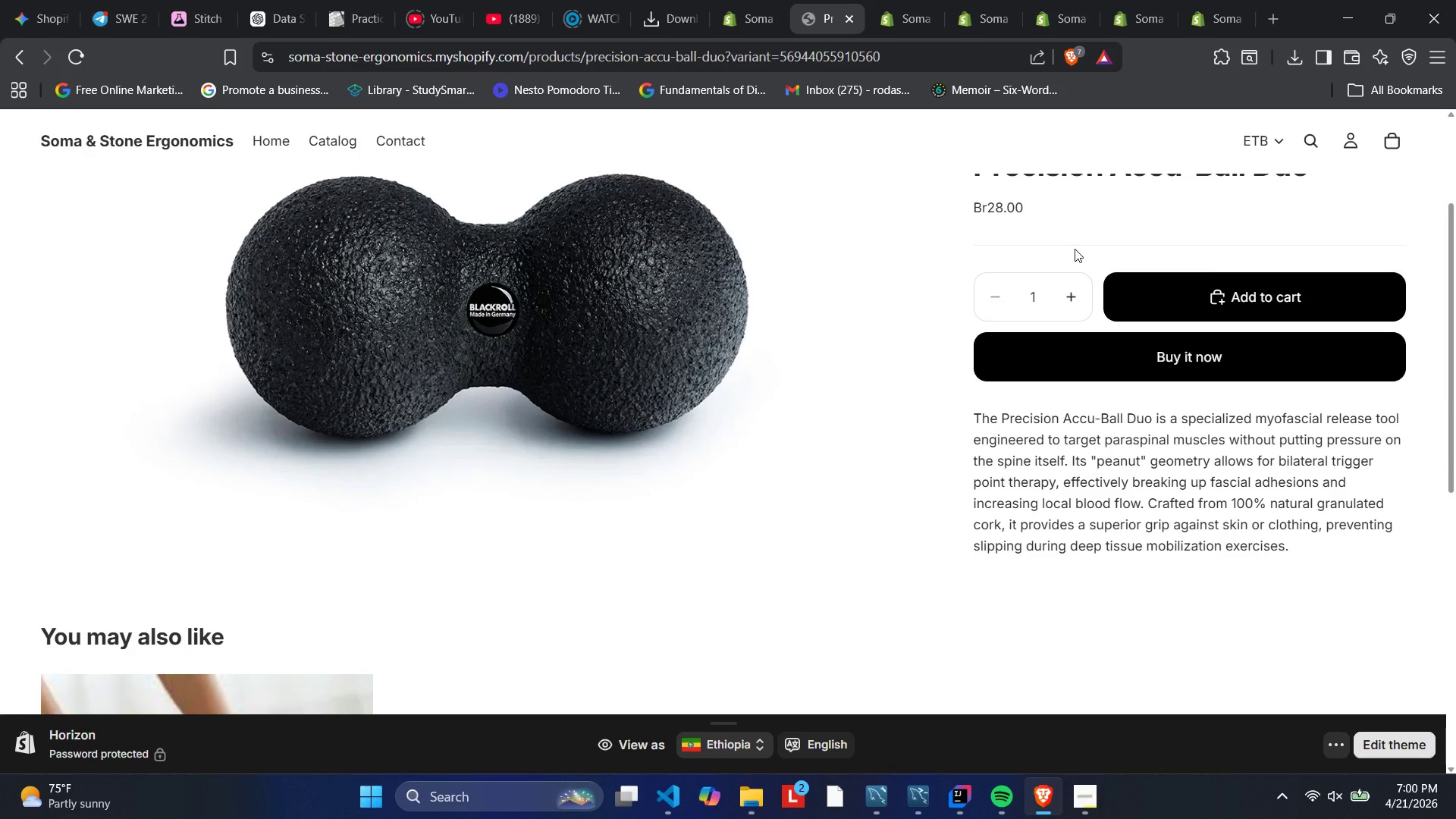 
scroll: coordinate [1075, 249], scroll_direction: up, amount: 1.0
 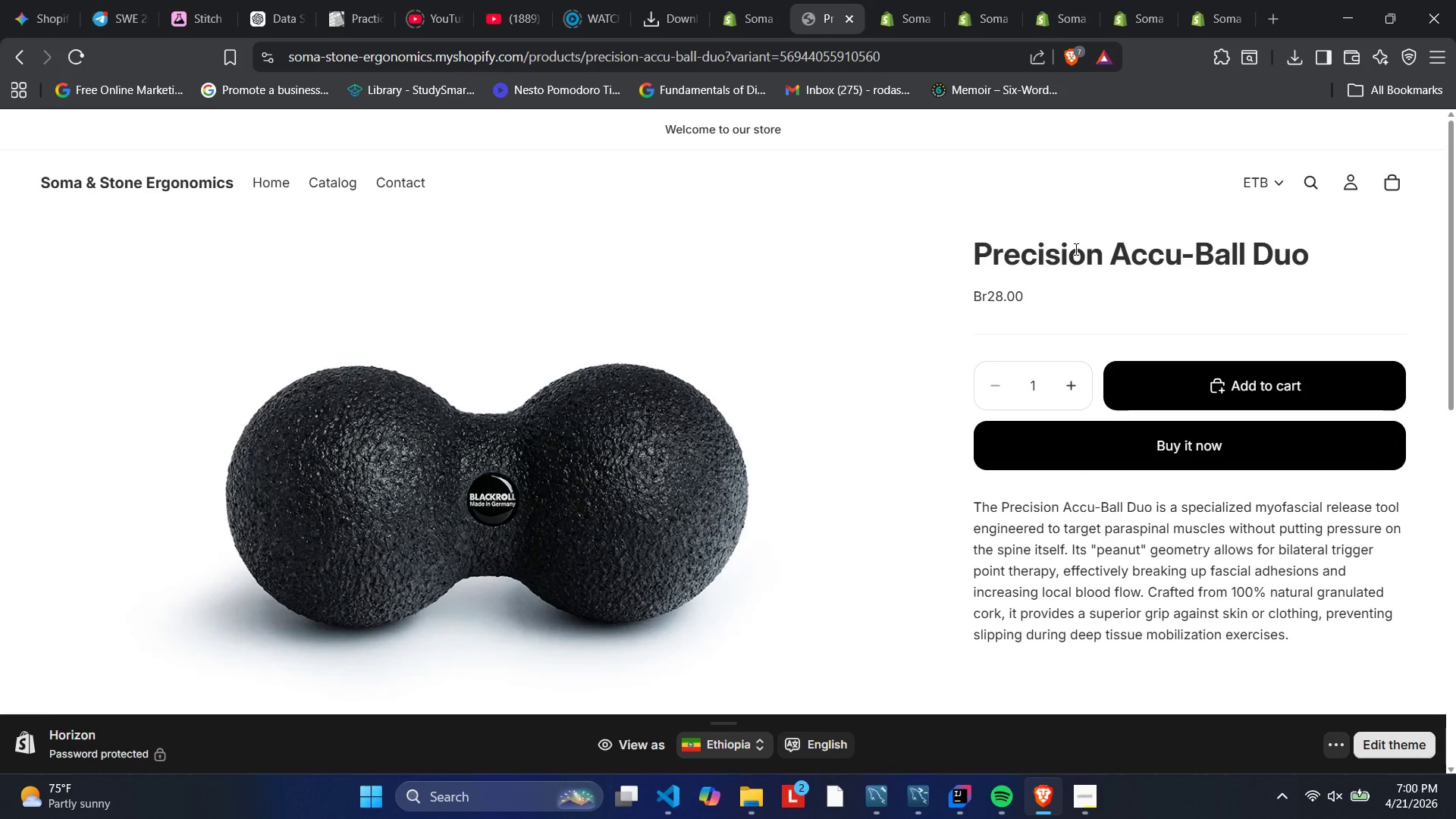 
scroll: coordinate [1049, 553], scroll_direction: down, amount: 4.0
 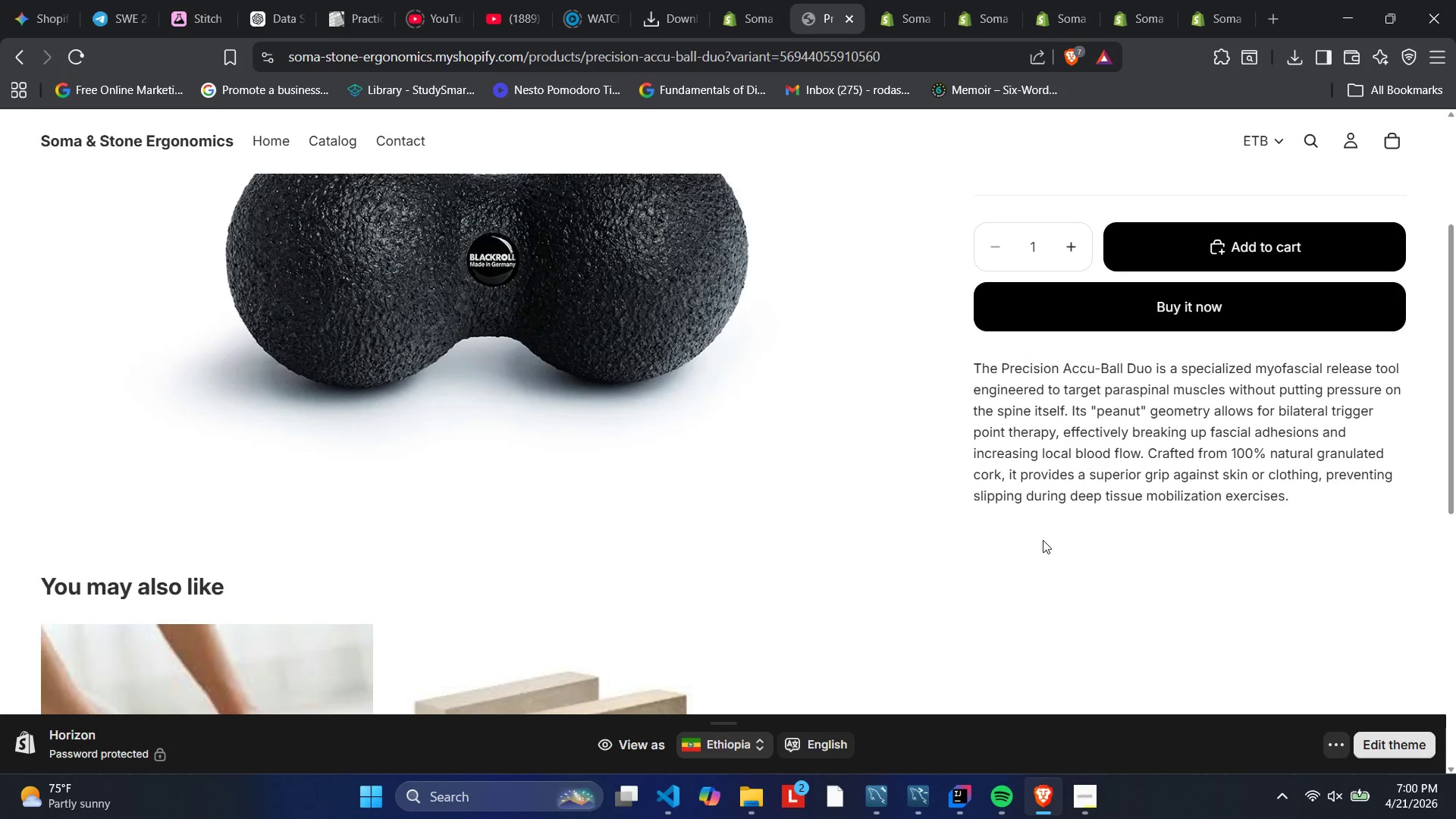 
scroll: coordinate [1035, 535], scroll_direction: up, amount: 8.0
 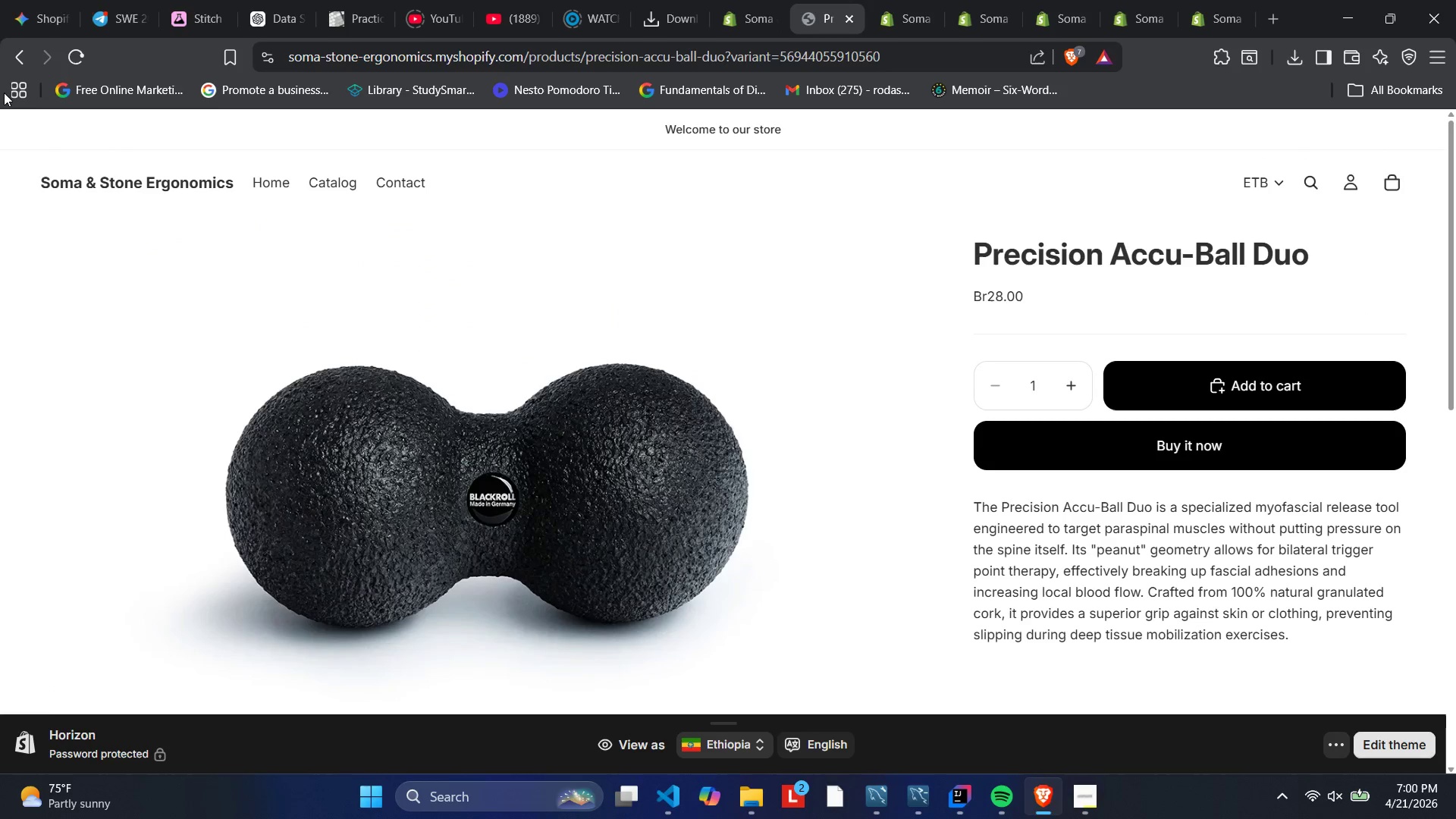 
left_click([8, 64])
 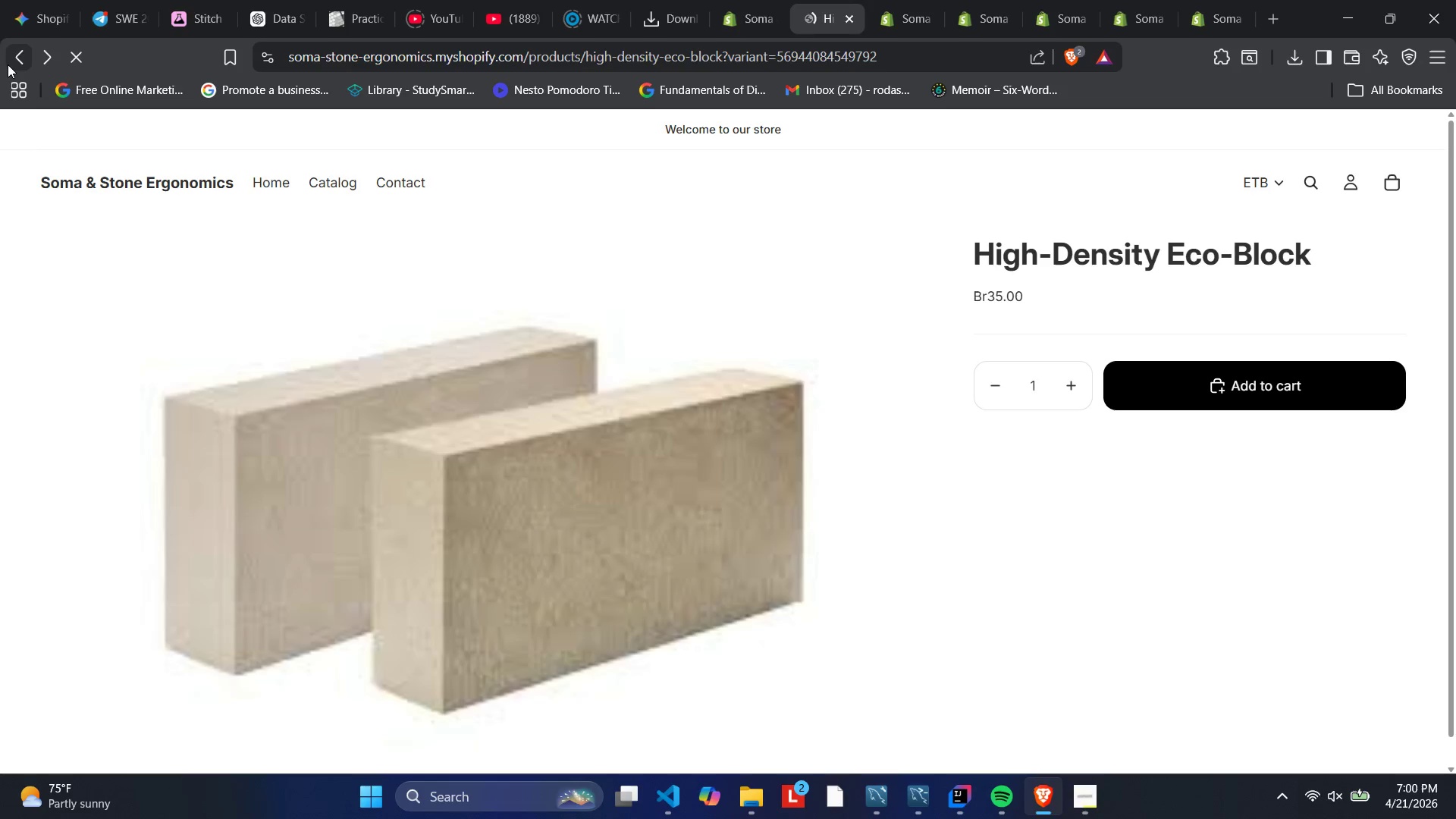 
left_click([8, 64])
 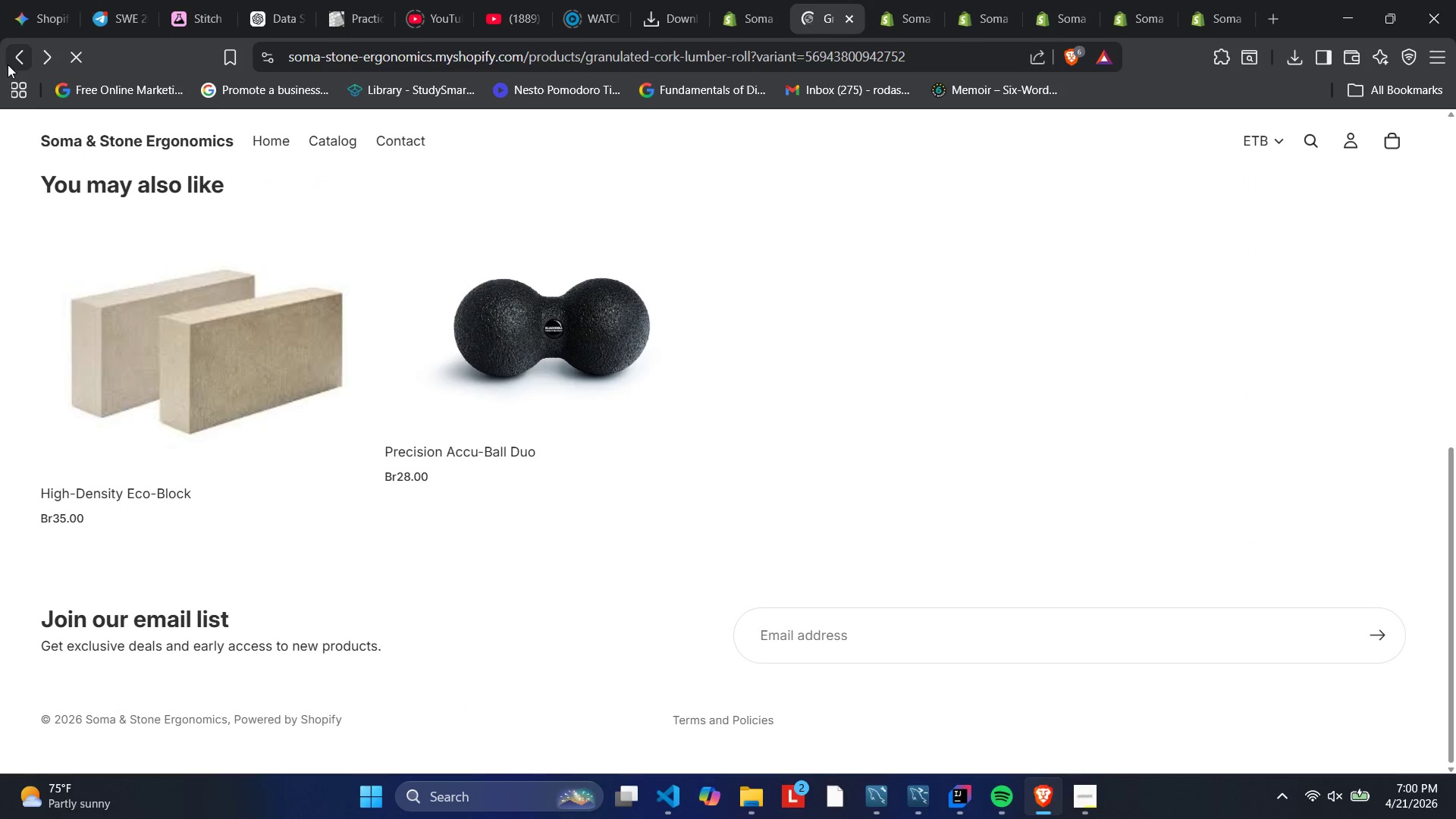 
left_click([8, 64])
 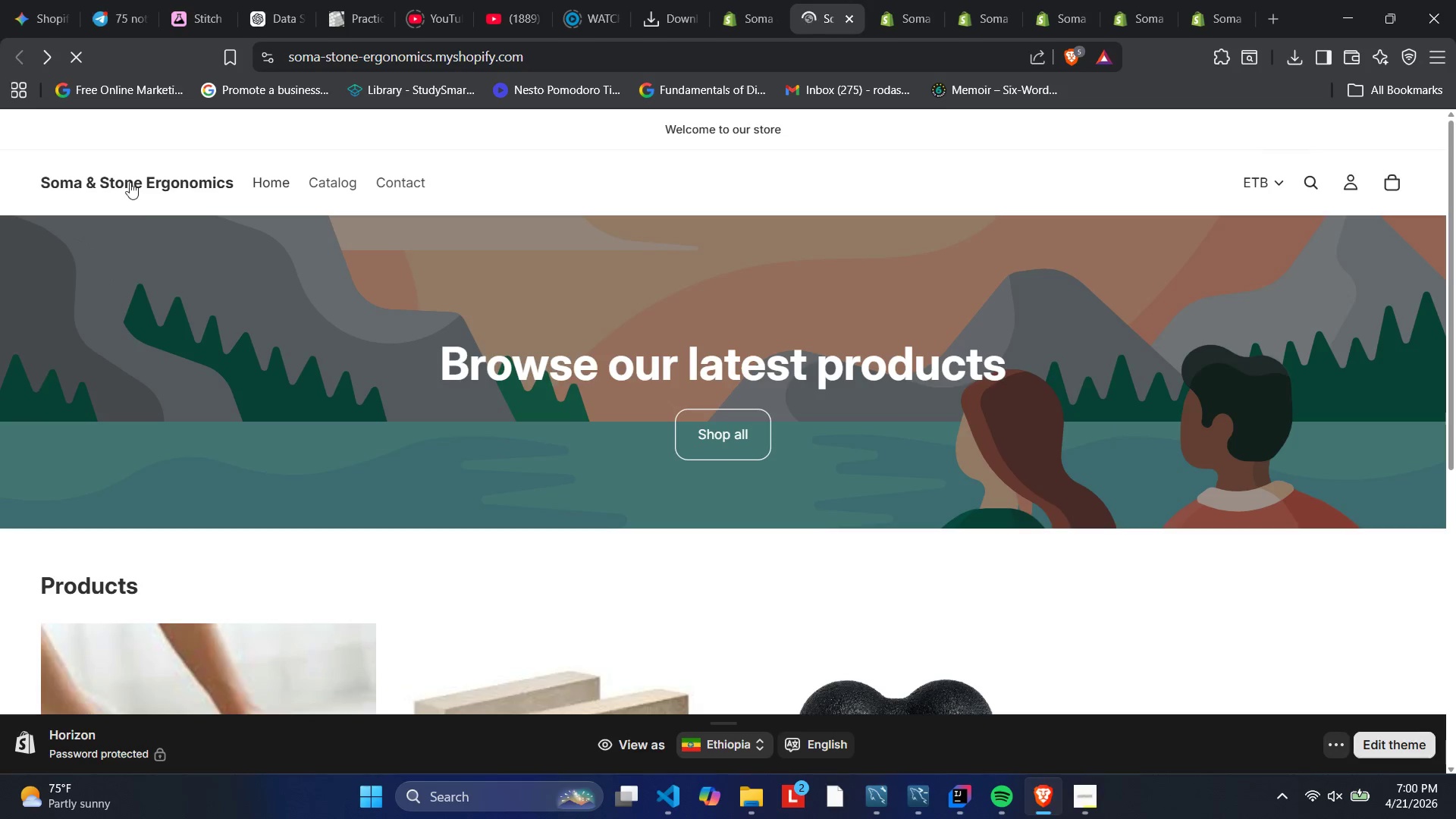 
scroll: coordinate [517, 260], scroll_direction: down, amount: 2.0
 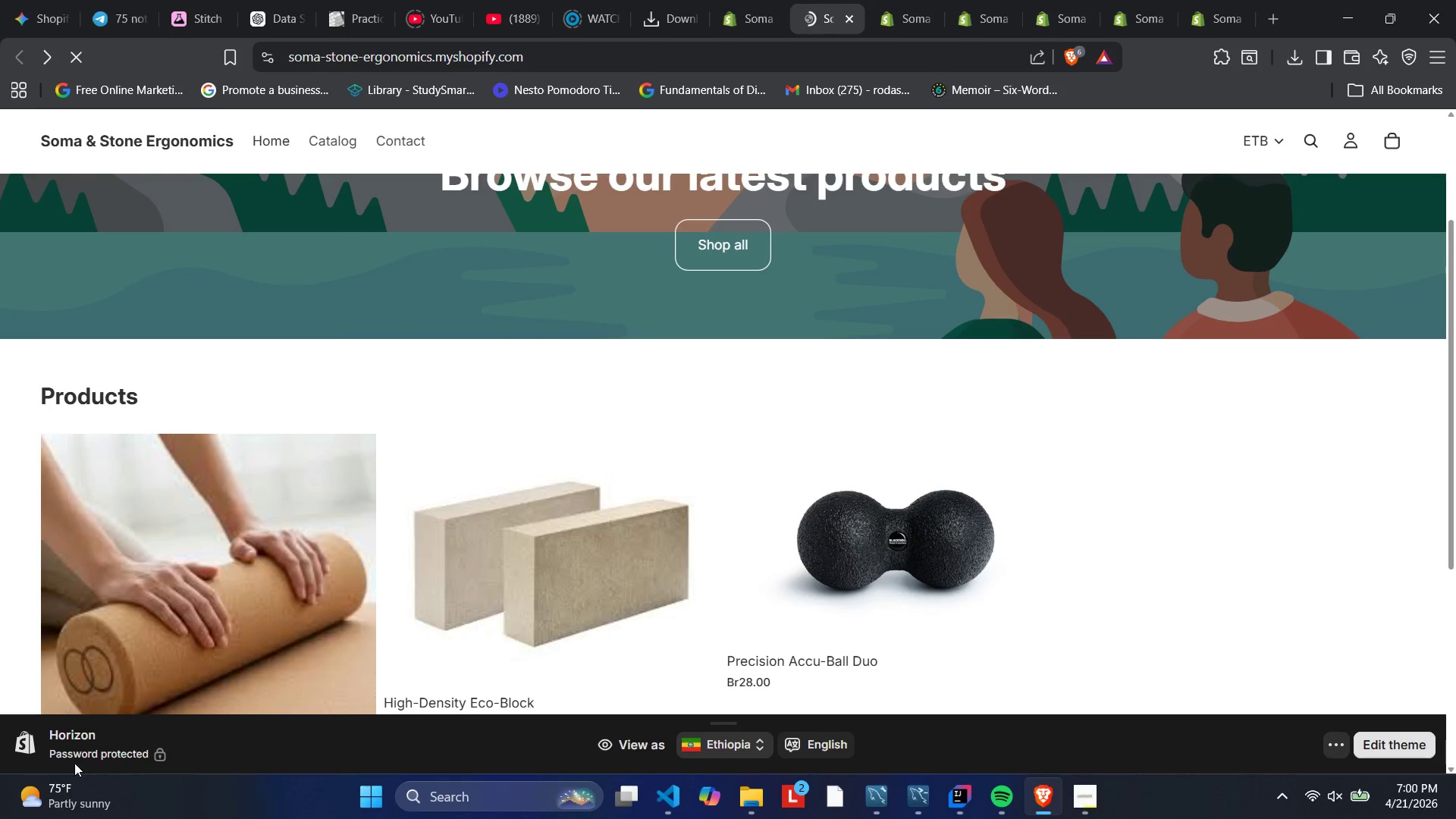 
left_click([98, 747])
 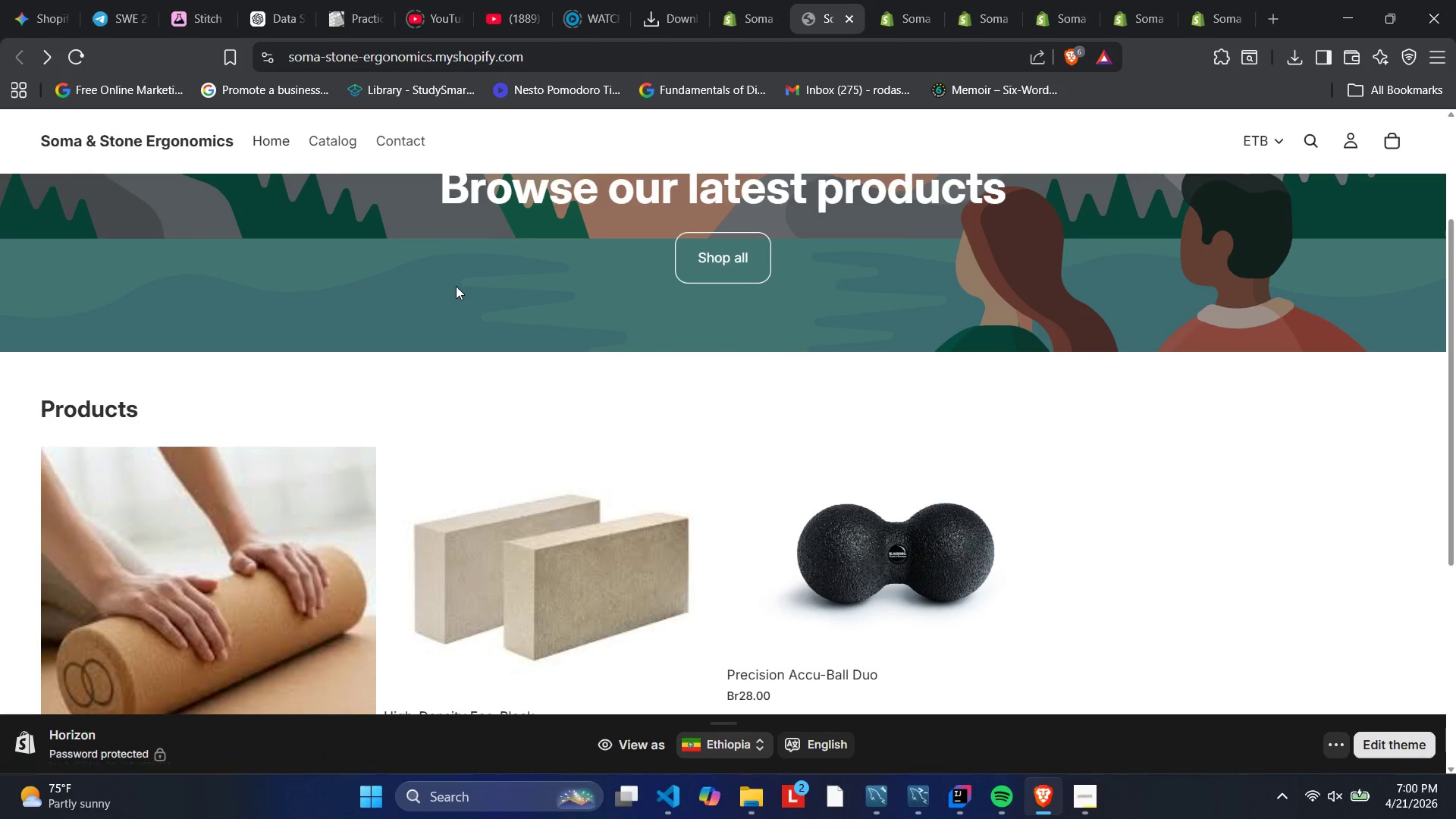 
scroll: coordinate [391, 362], scroll_direction: down, amount: 2.0
 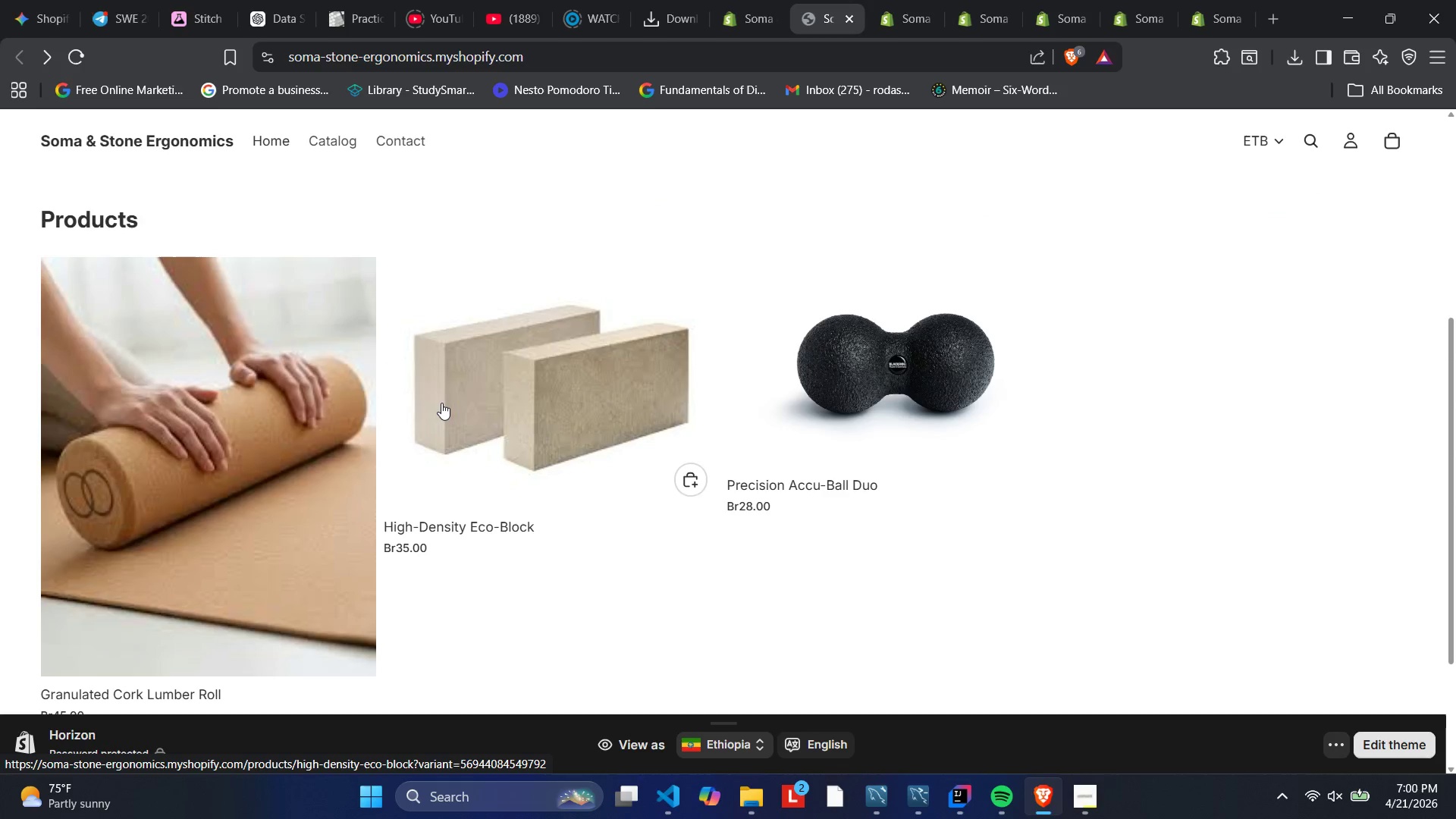 
wait(5.53)
 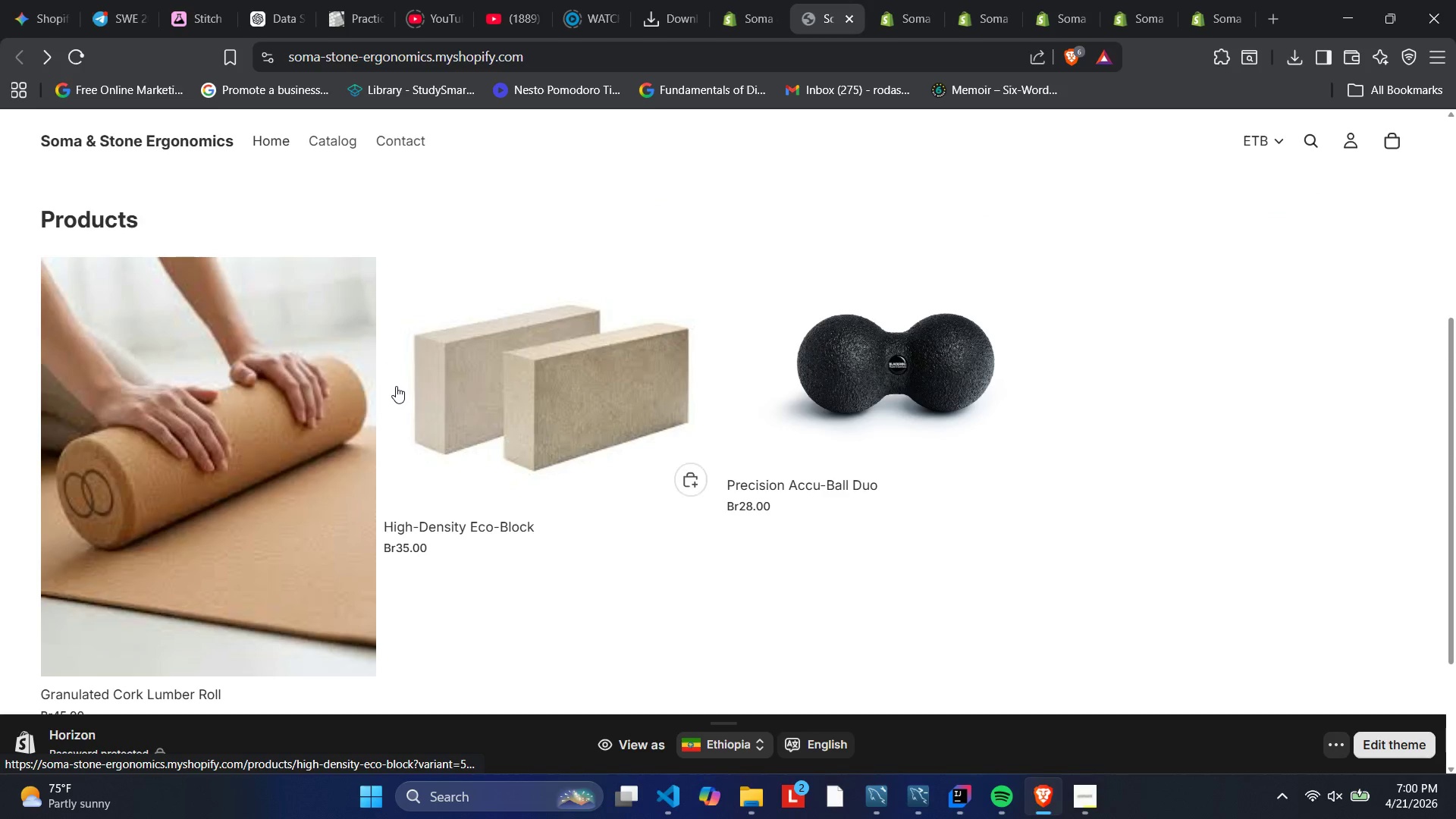 
scroll: coordinate [545, 301], scroll_direction: down, amount: 2.0
 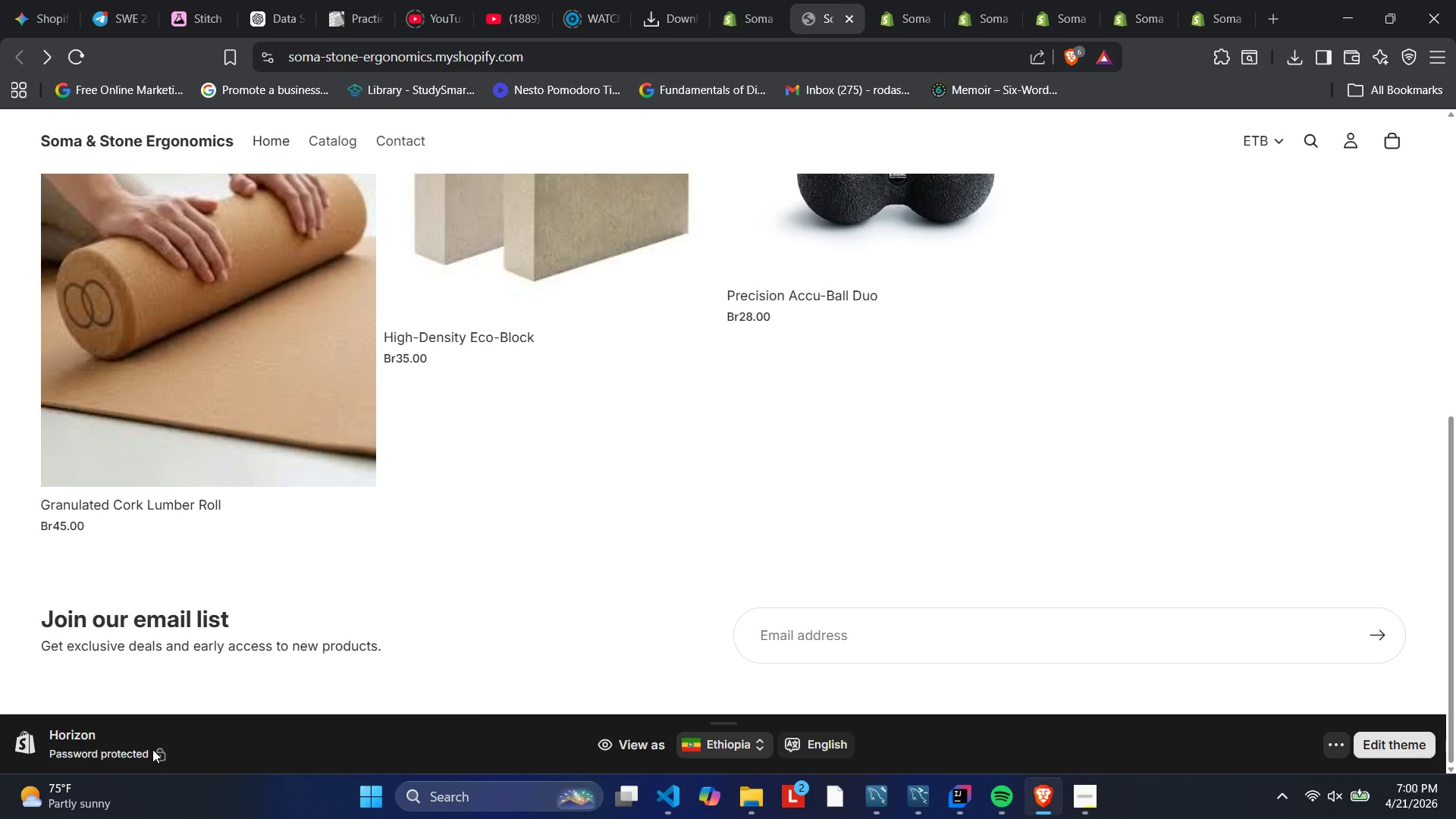 
left_click([164, 754])
 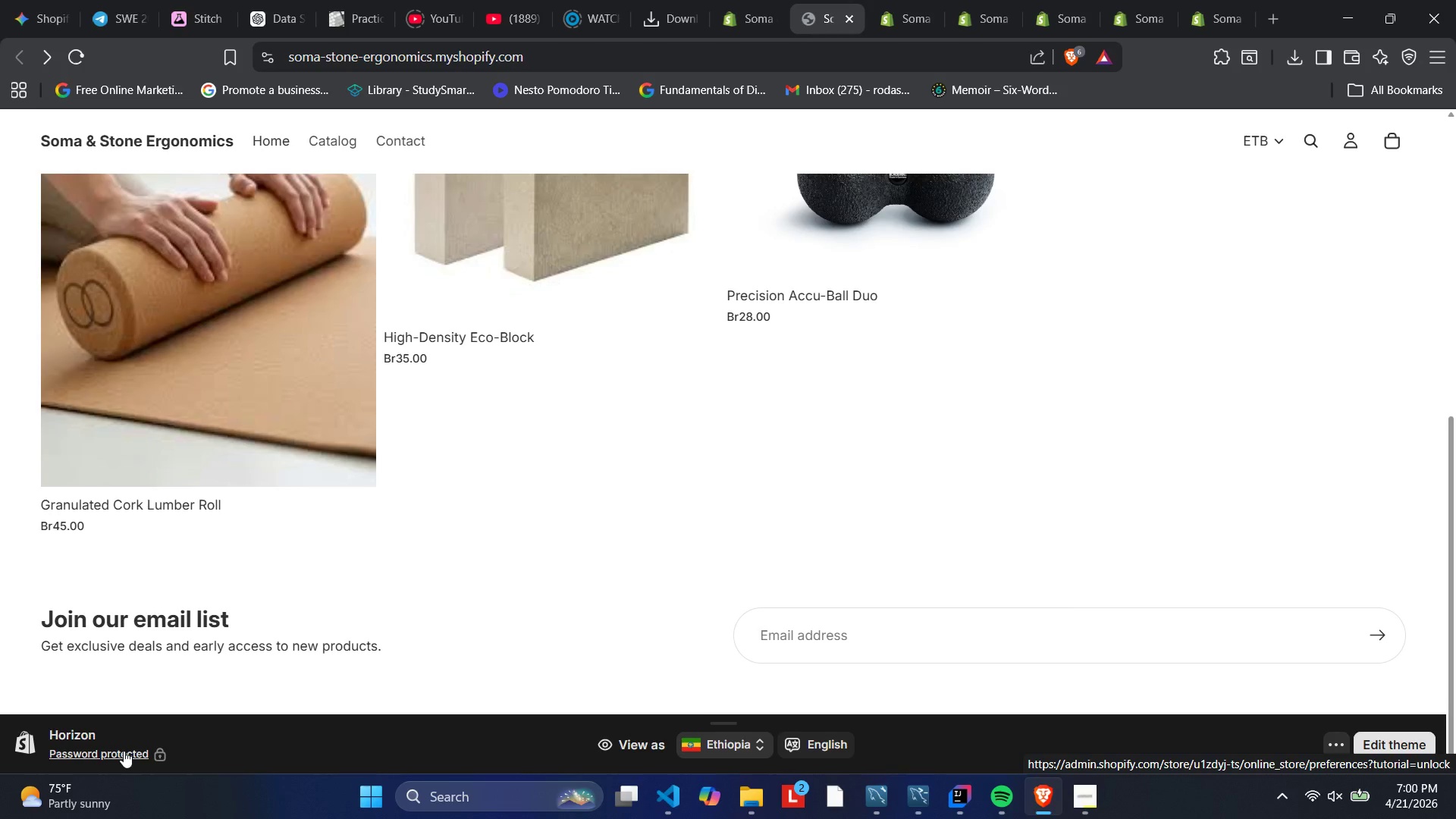 
scroll: coordinate [228, 538], scroll_direction: up, amount: 12.0
 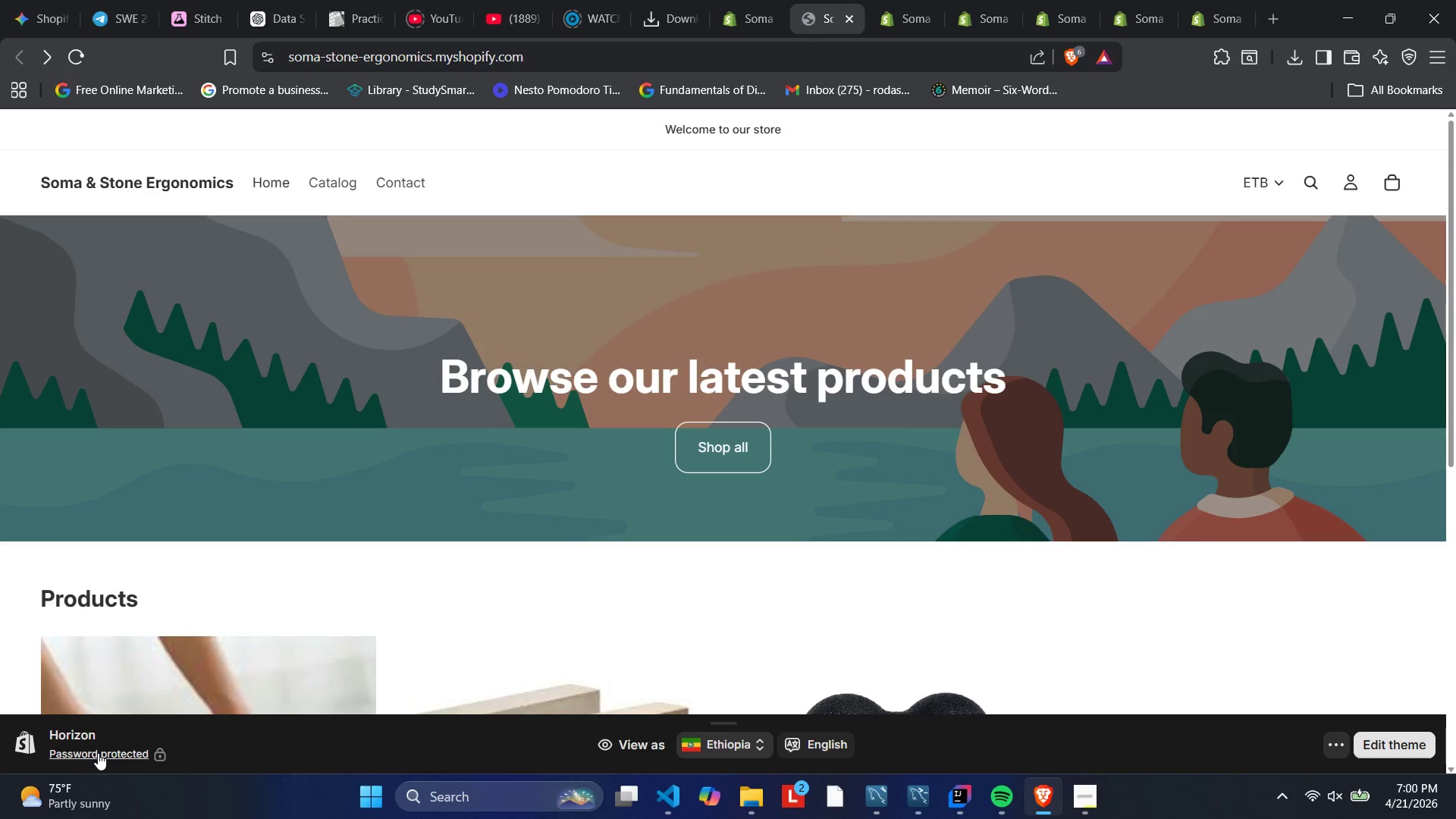 
left_click([98, 753])
 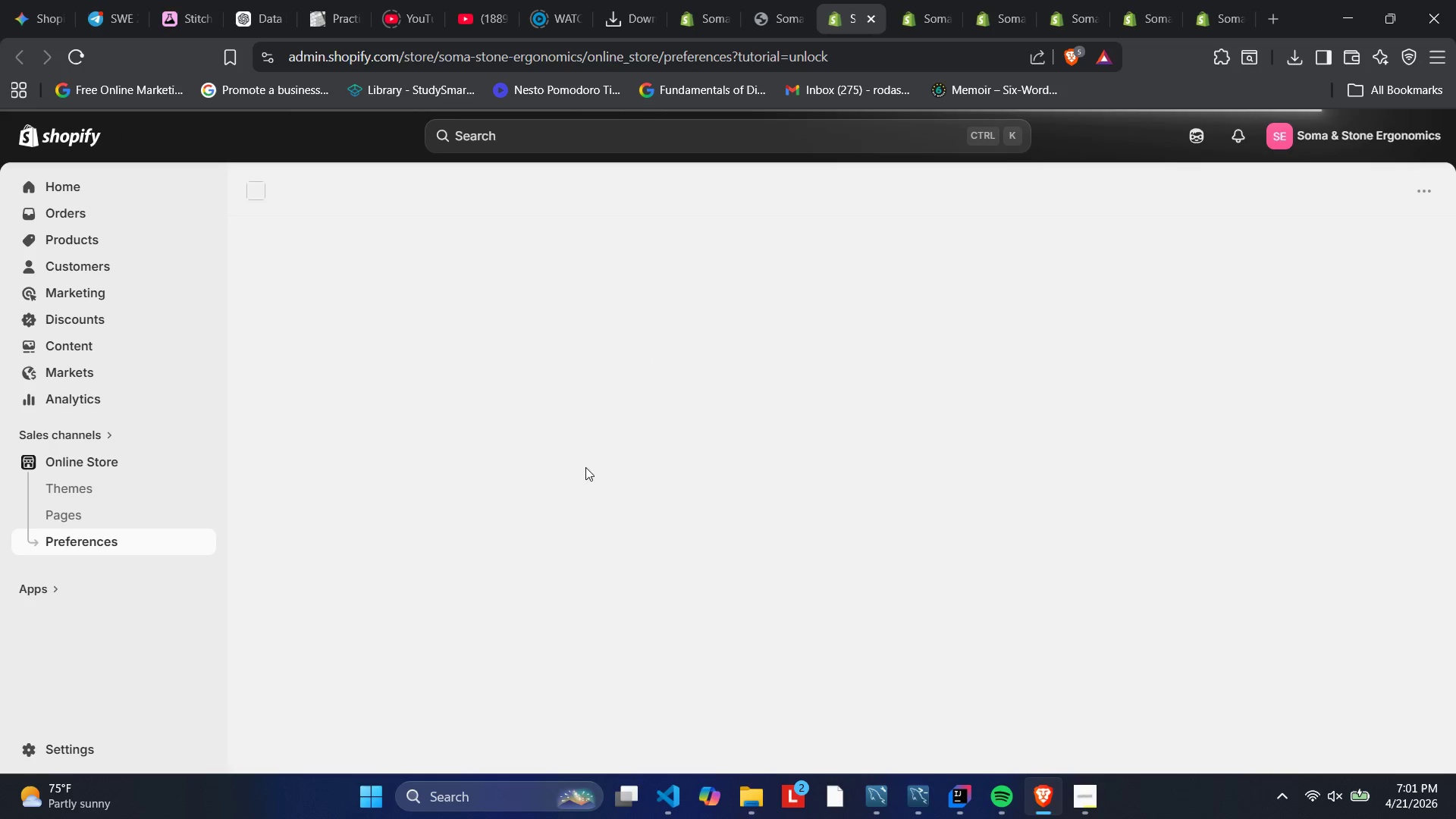 
wait(12.3)
 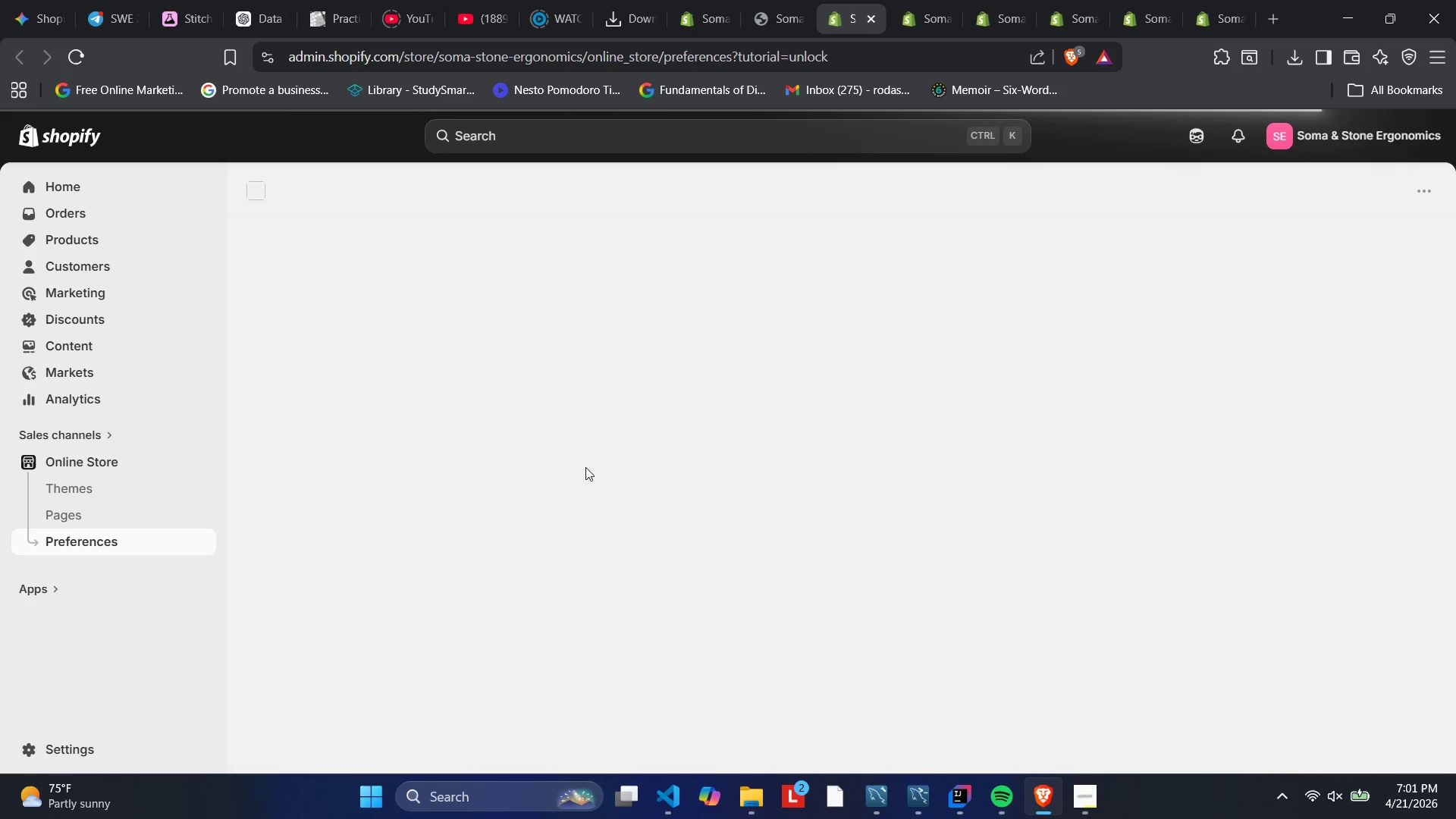 
scroll: coordinate [604, 287], scroll_direction: up, amount: 3.0
 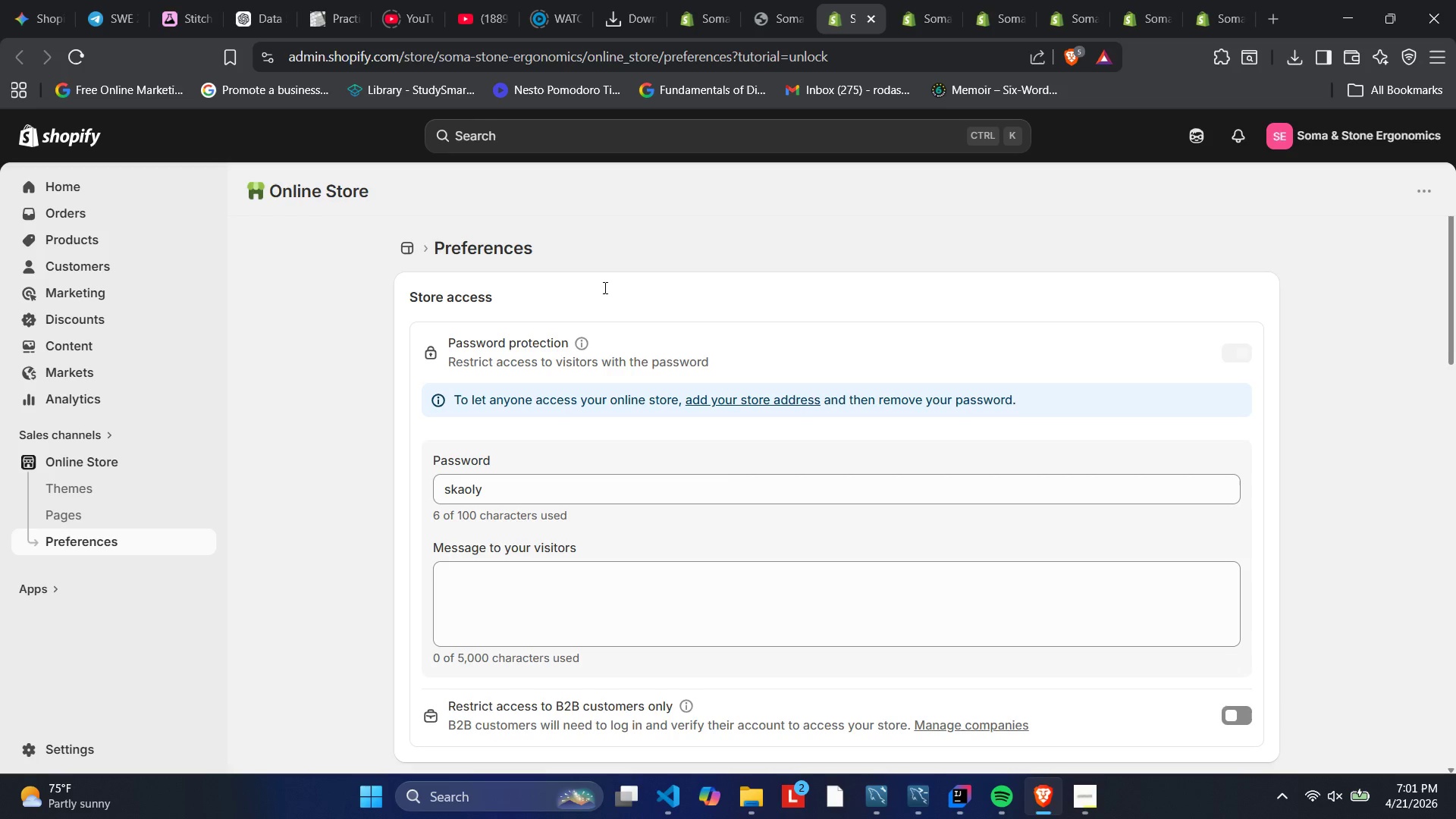 
scroll: coordinate [604, 287], scroll_direction: down, amount: 3.0
 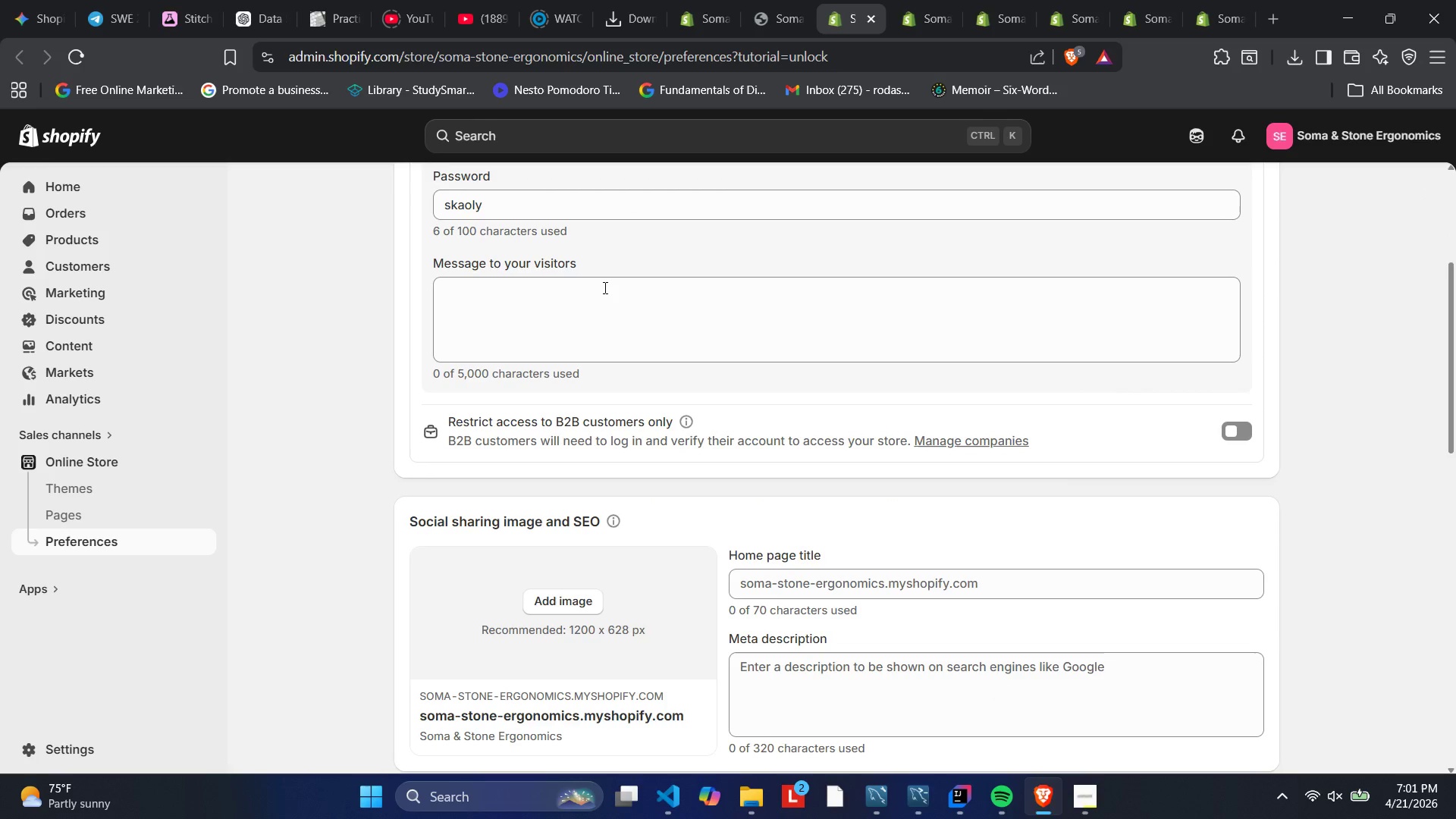 
scroll: coordinate [604, 287], scroll_direction: up, amount: 4.0
 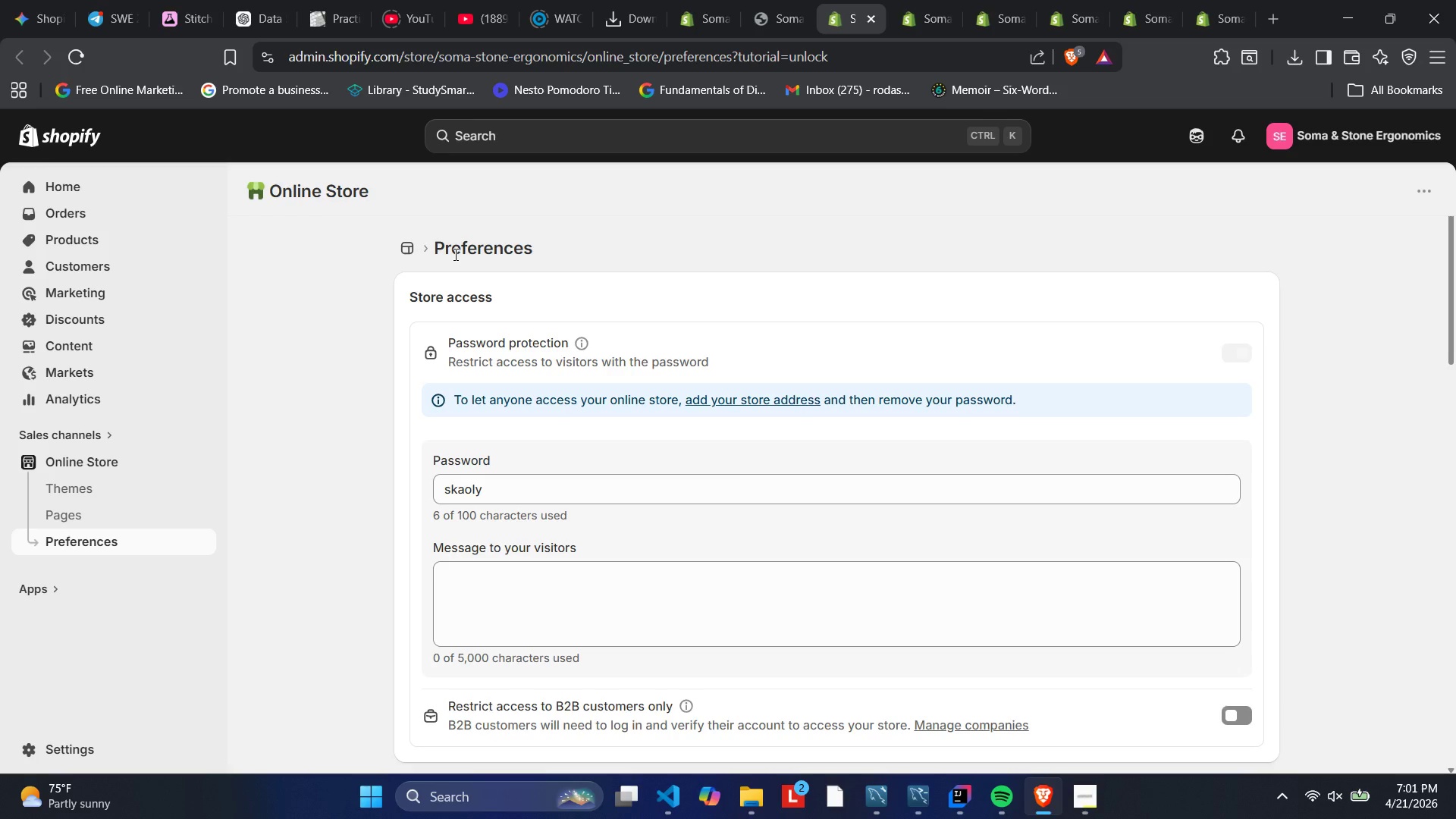 
wait(6.06)
 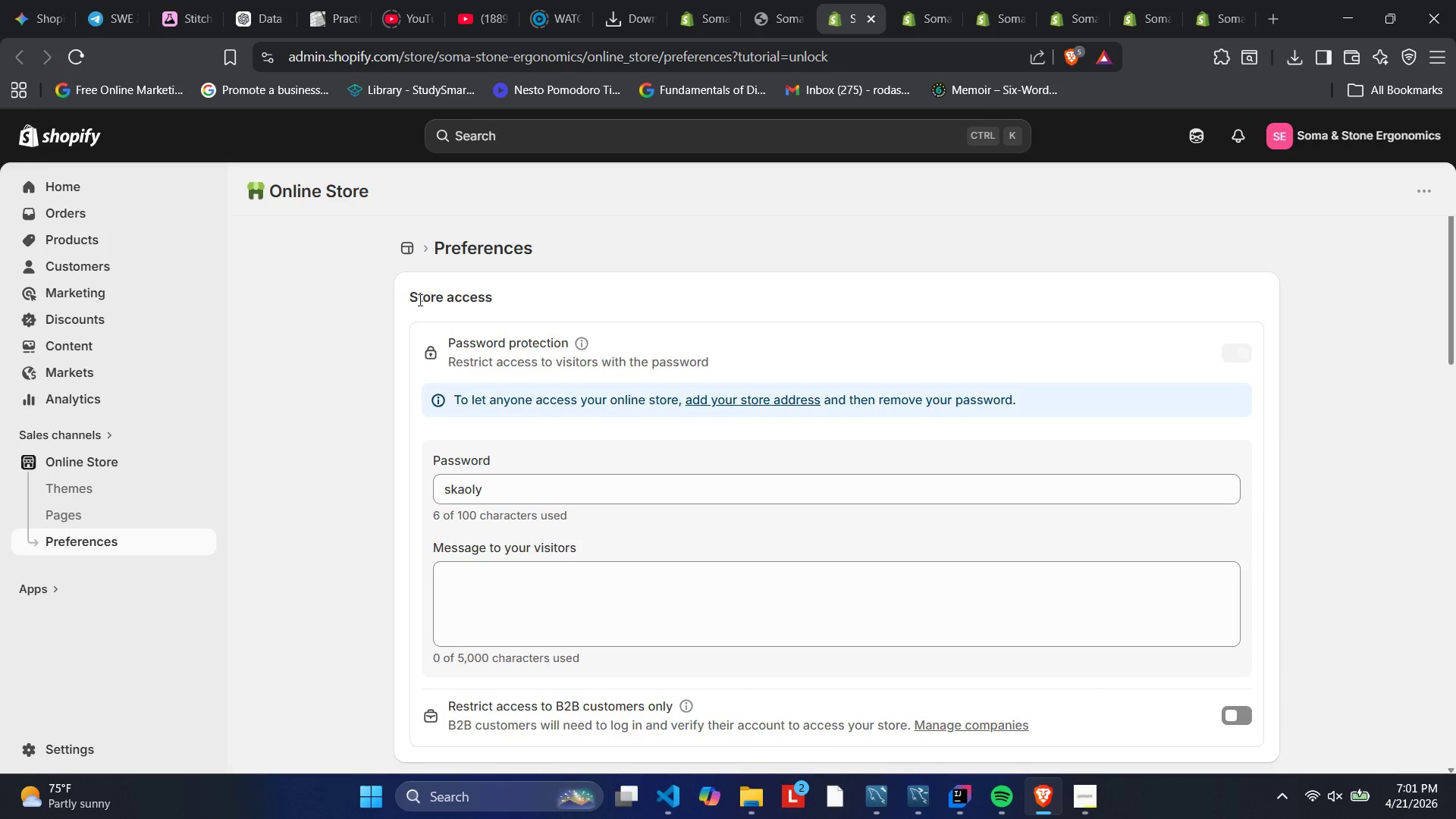 
scroll: coordinate [454, 254], scroll_direction: down, amount: 2.0
 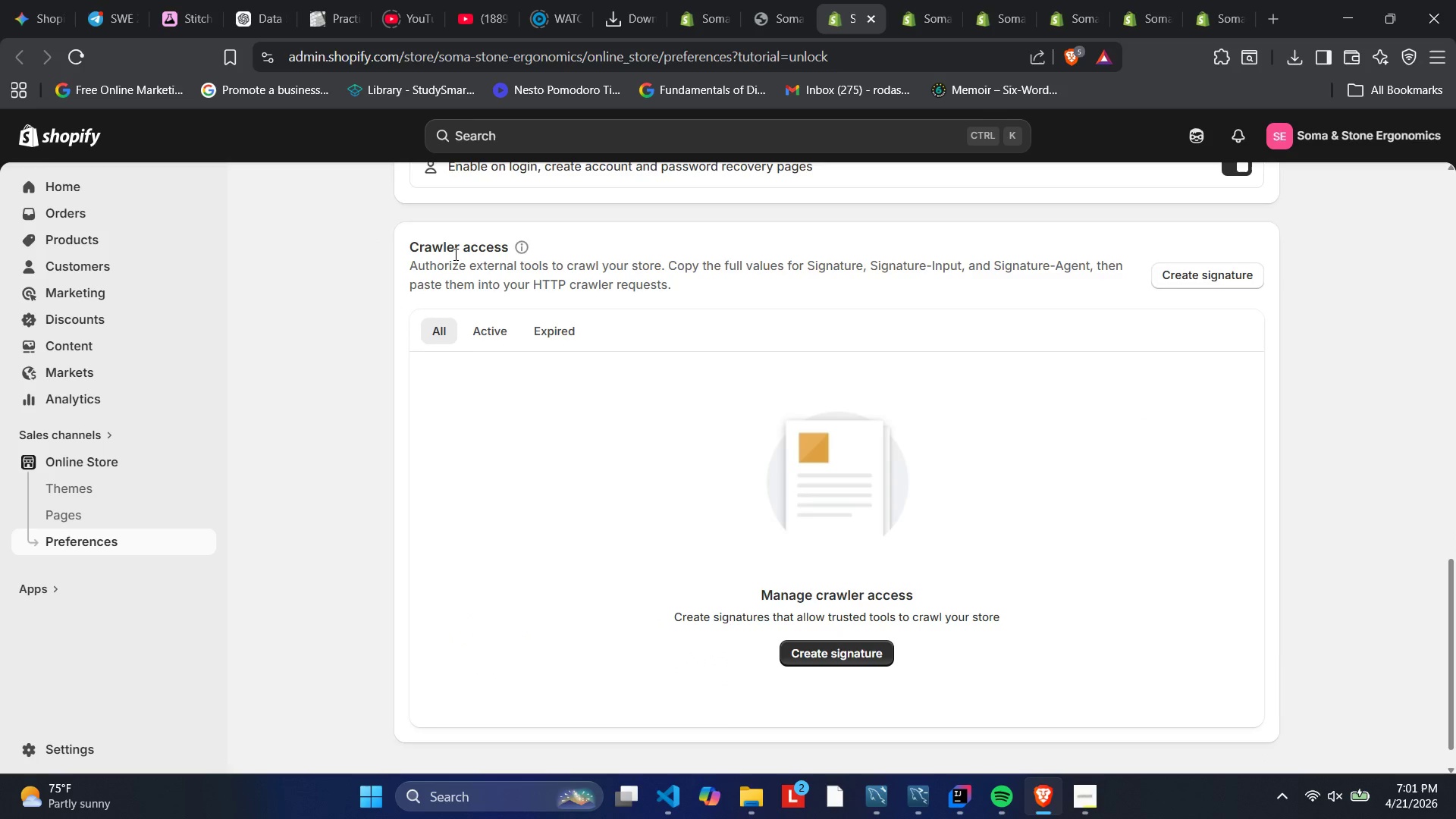 
scroll: coordinate [452, 249], scroll_direction: up, amount: 14.0
 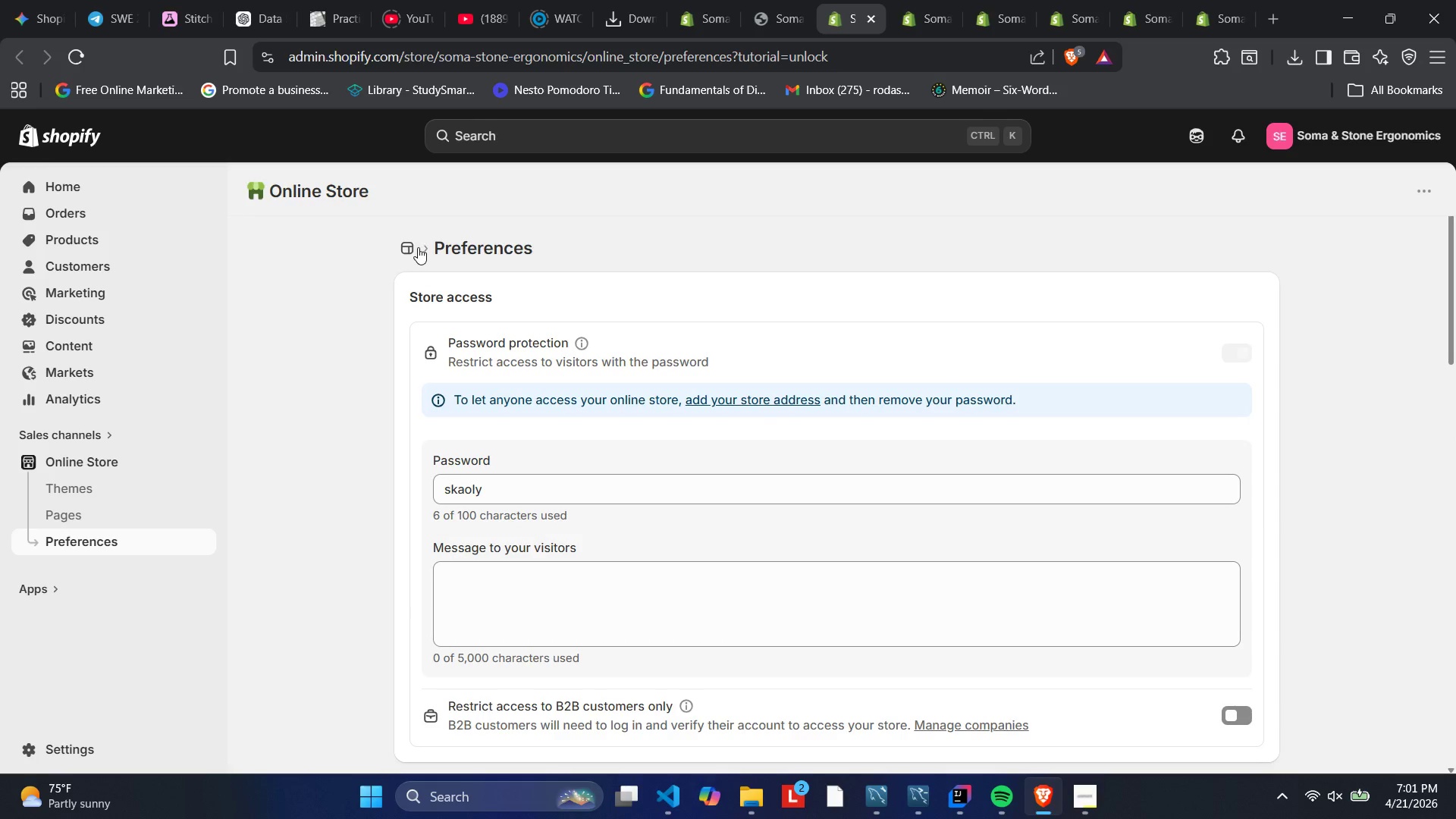 
left_click([409, 248])
 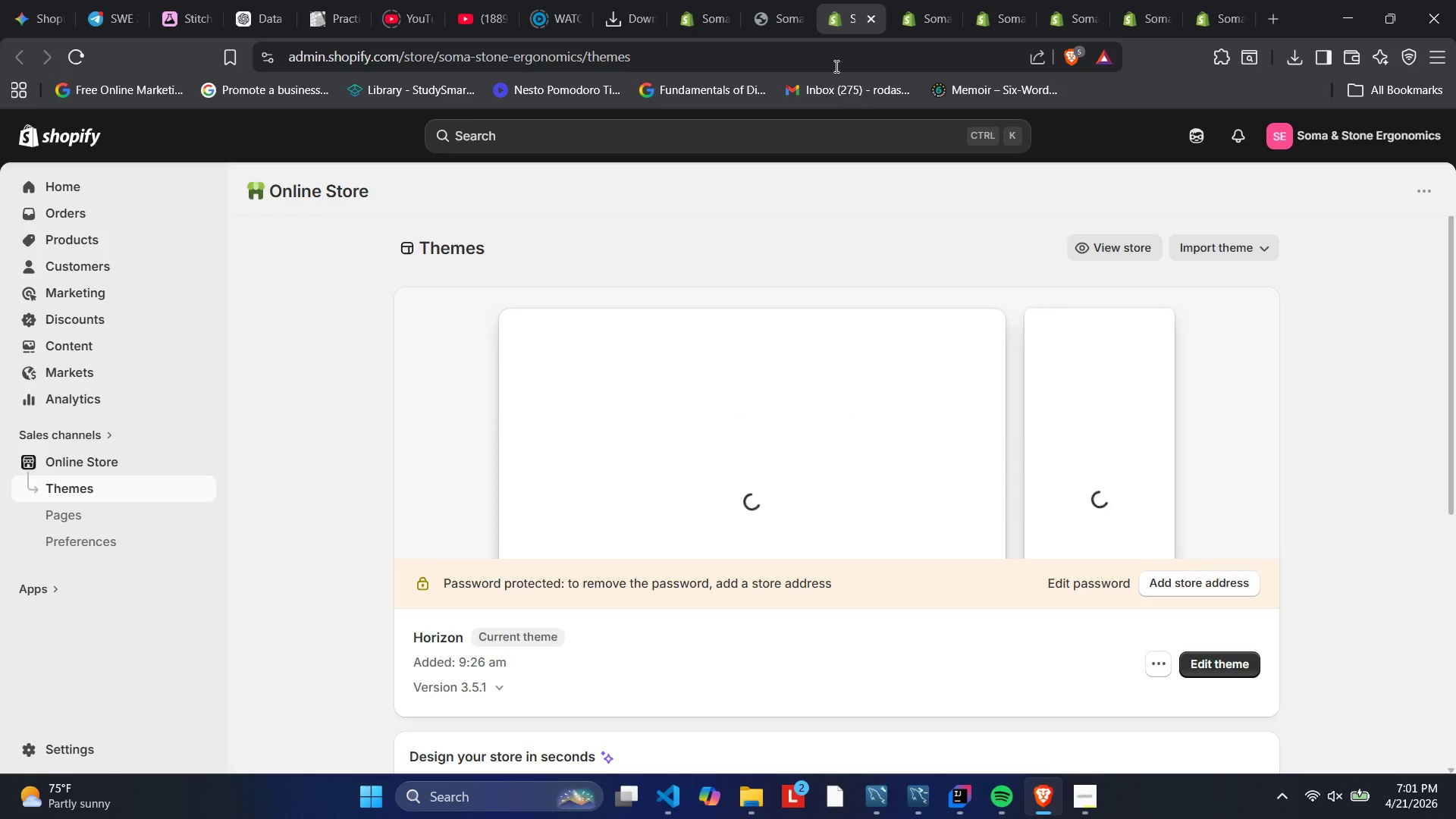 